 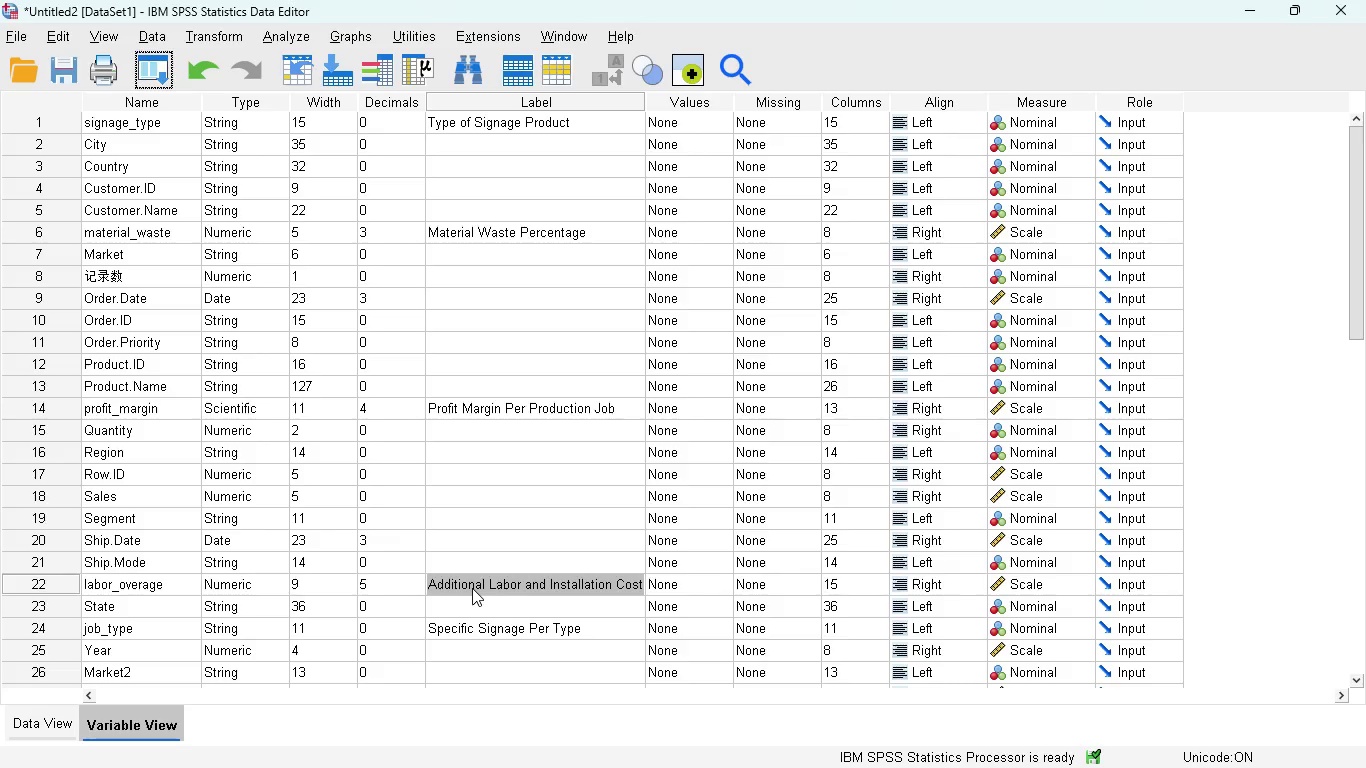 
left_click([435, 433])
 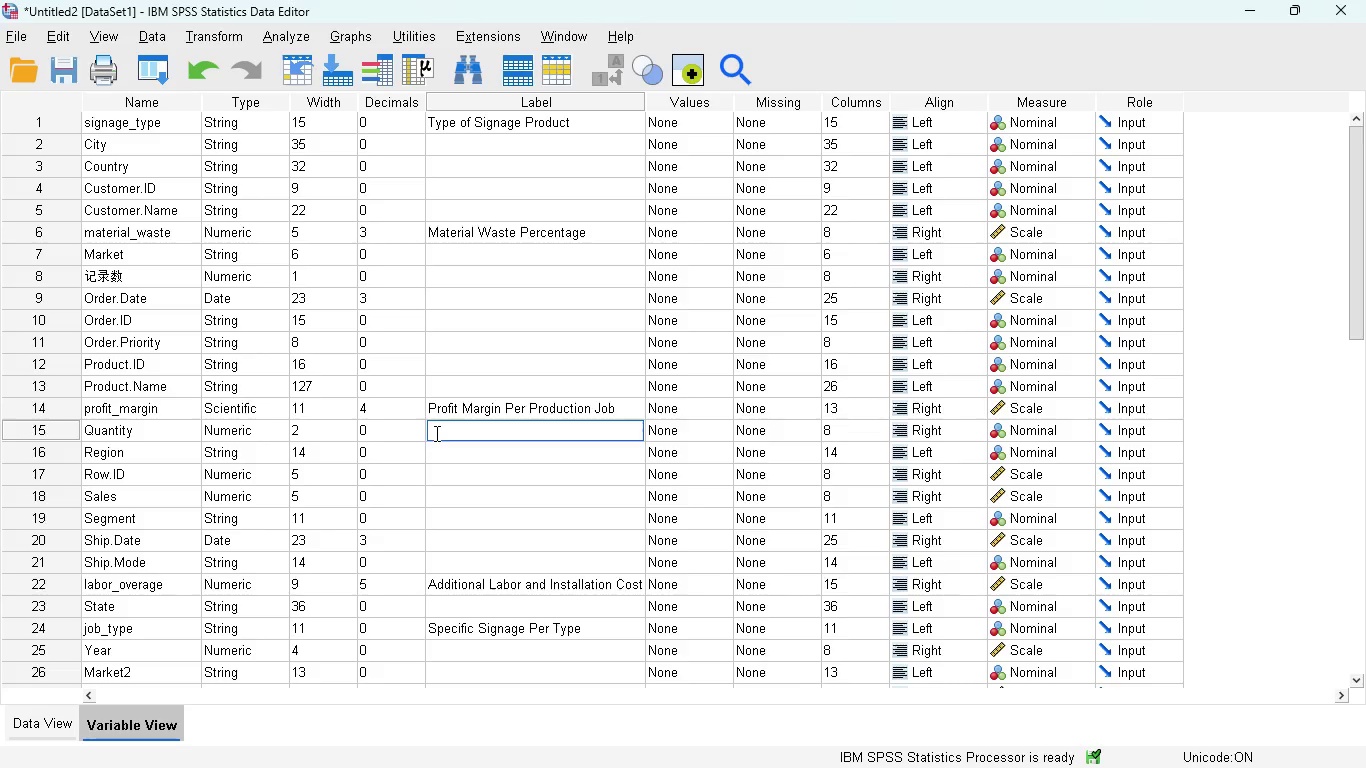 
left_click([174, 427])
 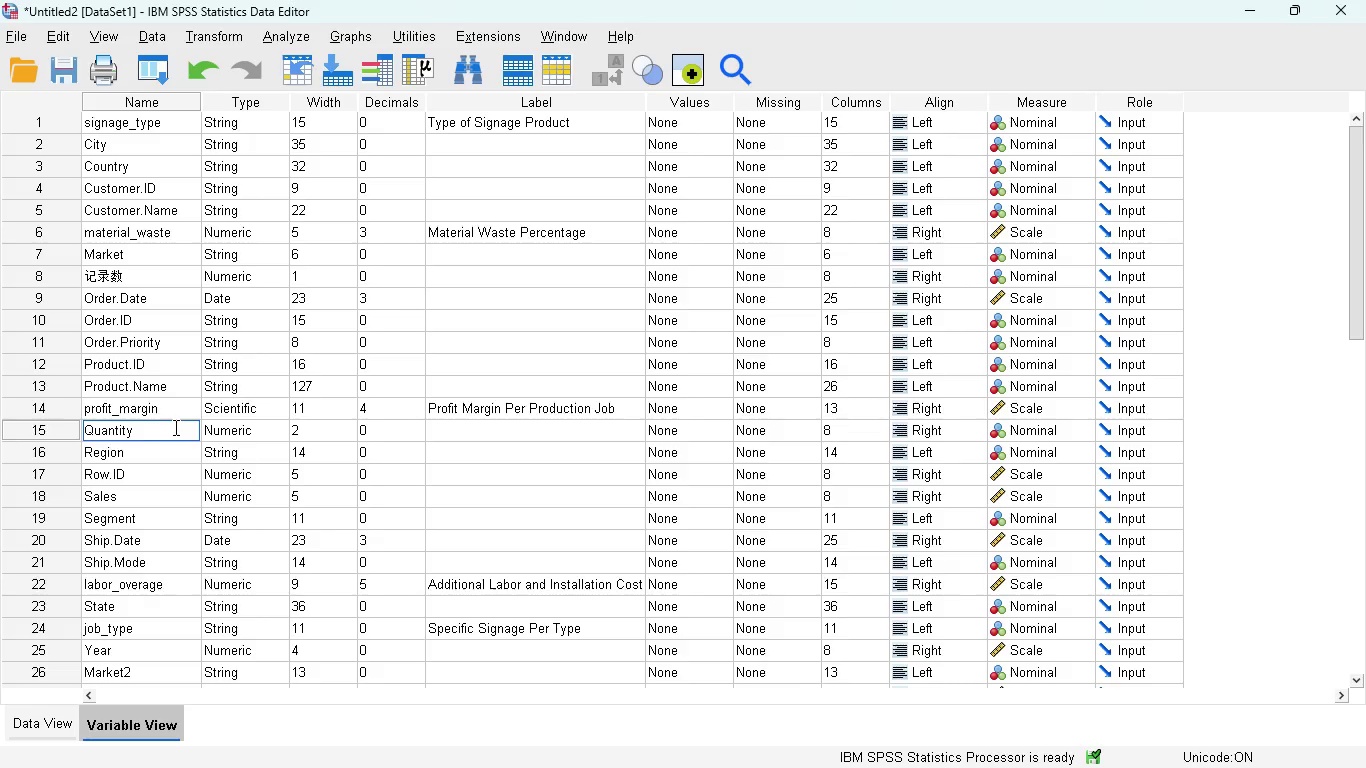 
hold_key(key=Backspace, duration=0.88)
 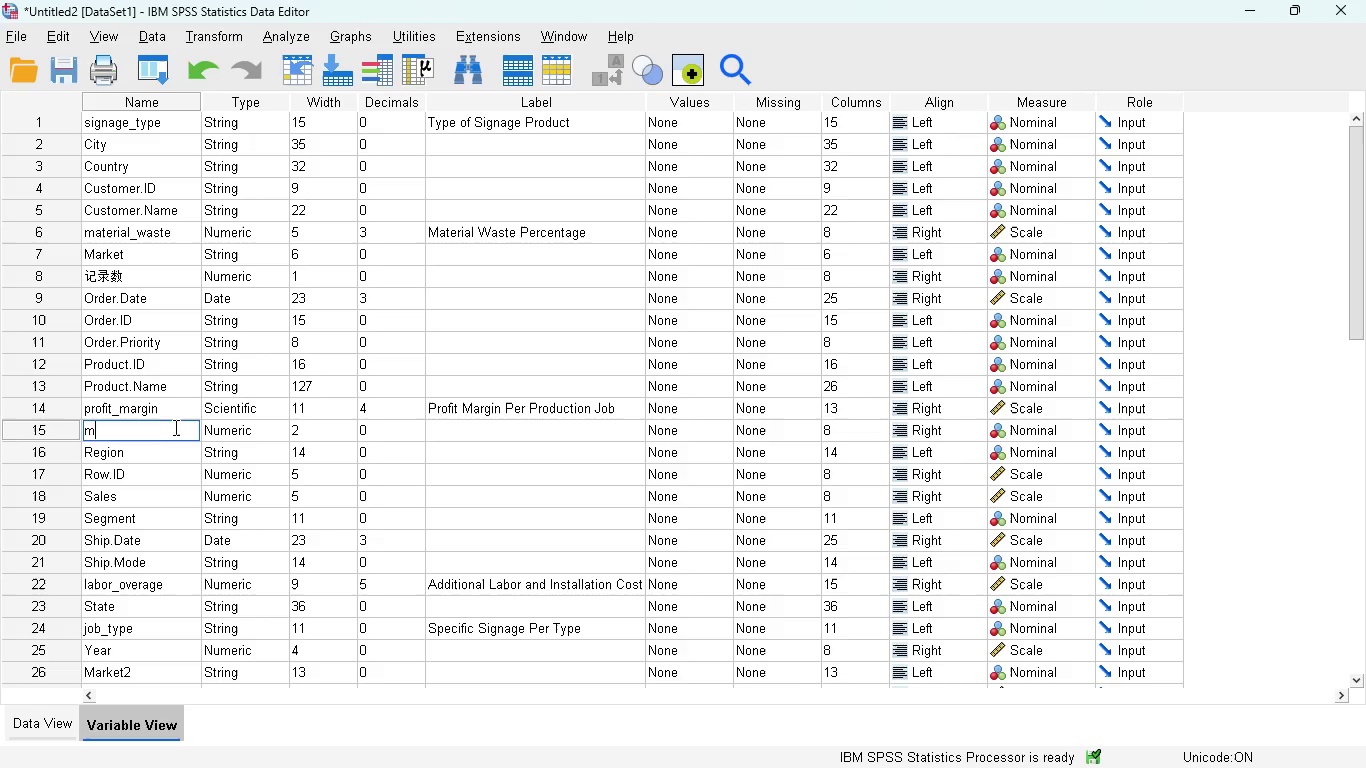 
type(material )
key(Backspace)
type(_usage)
 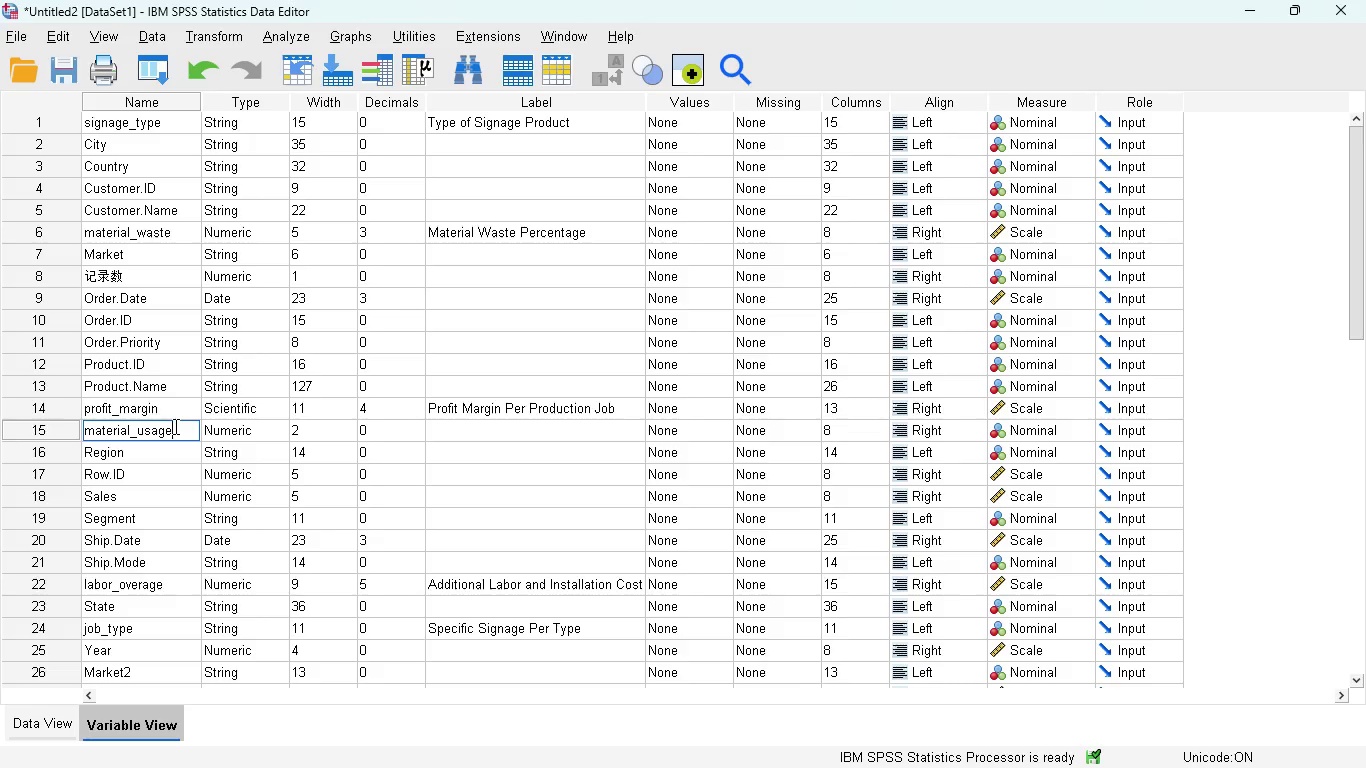 
wait(12.44)
 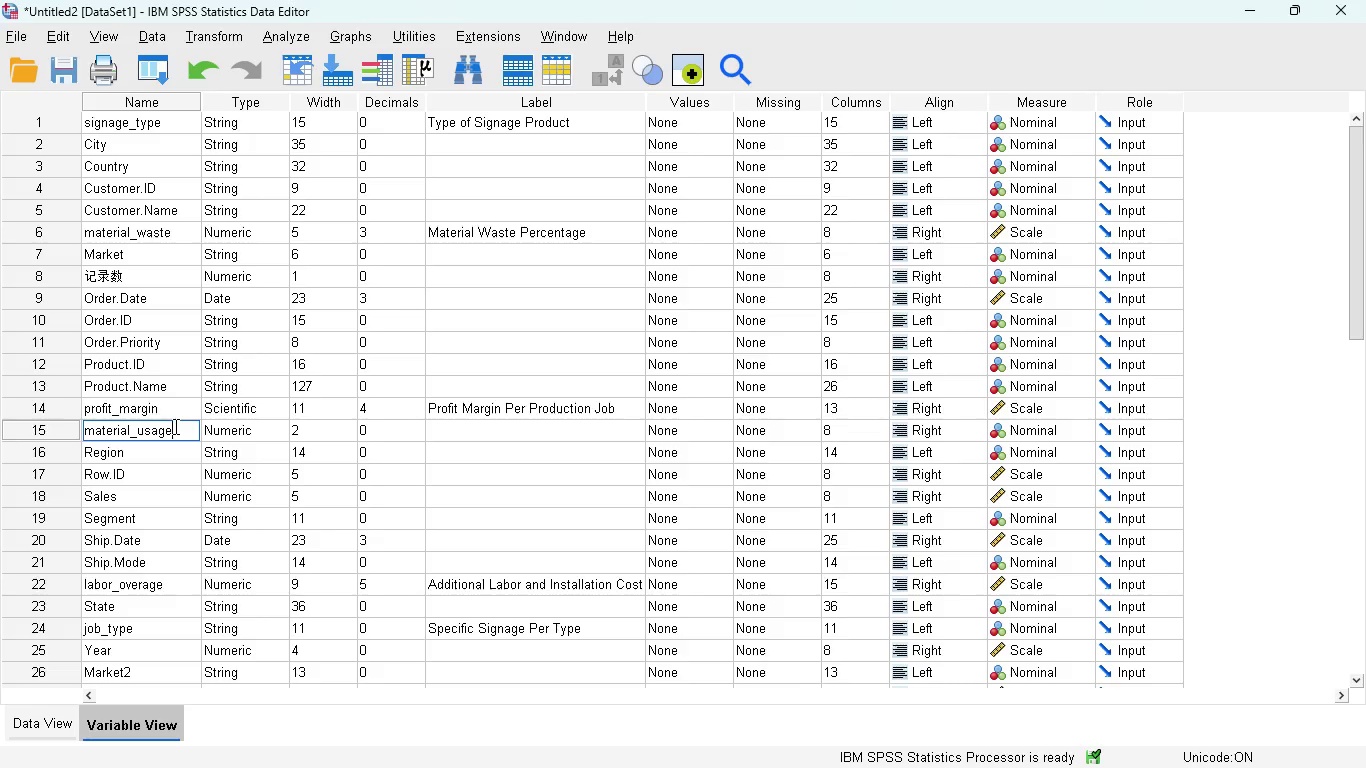 
left_click([432, 430])
 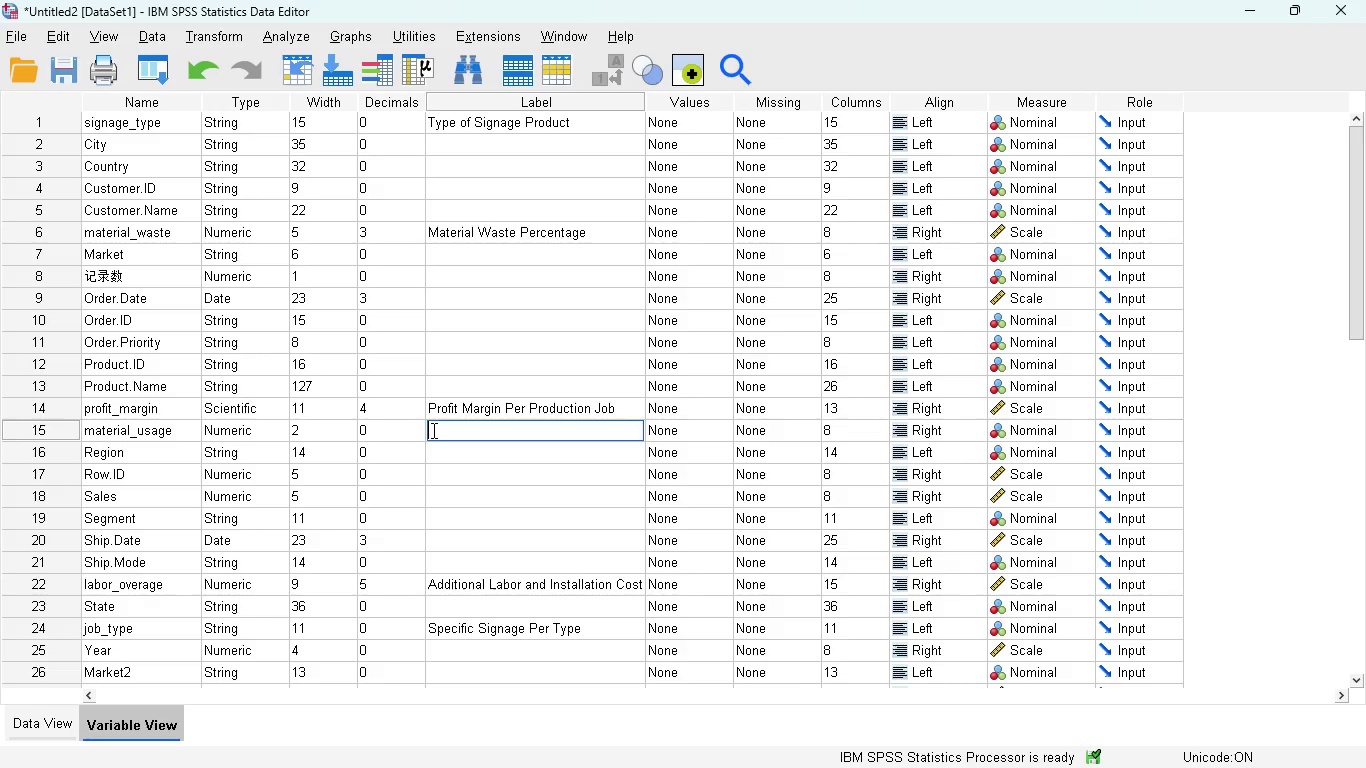 
type(Amount of Matrial )
 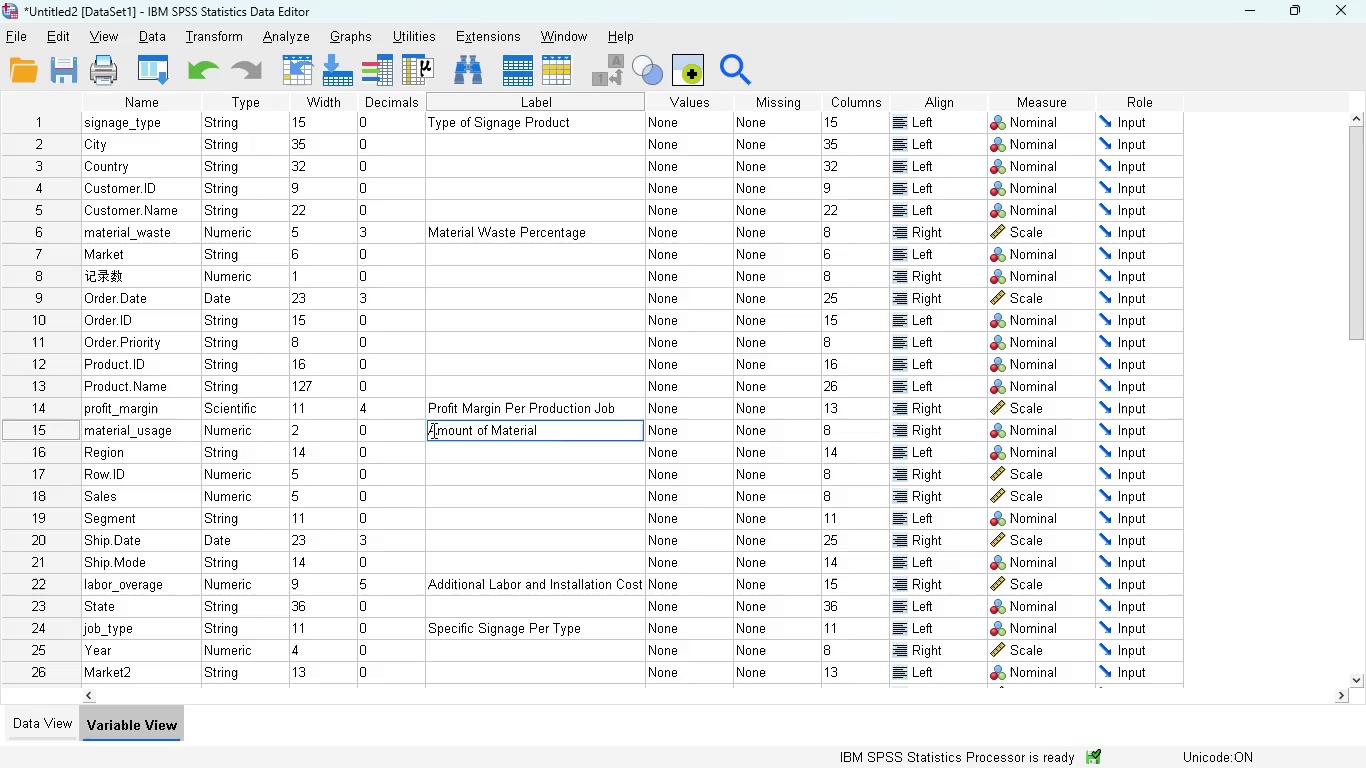 
hold_key(key=E, duration=0.34)
 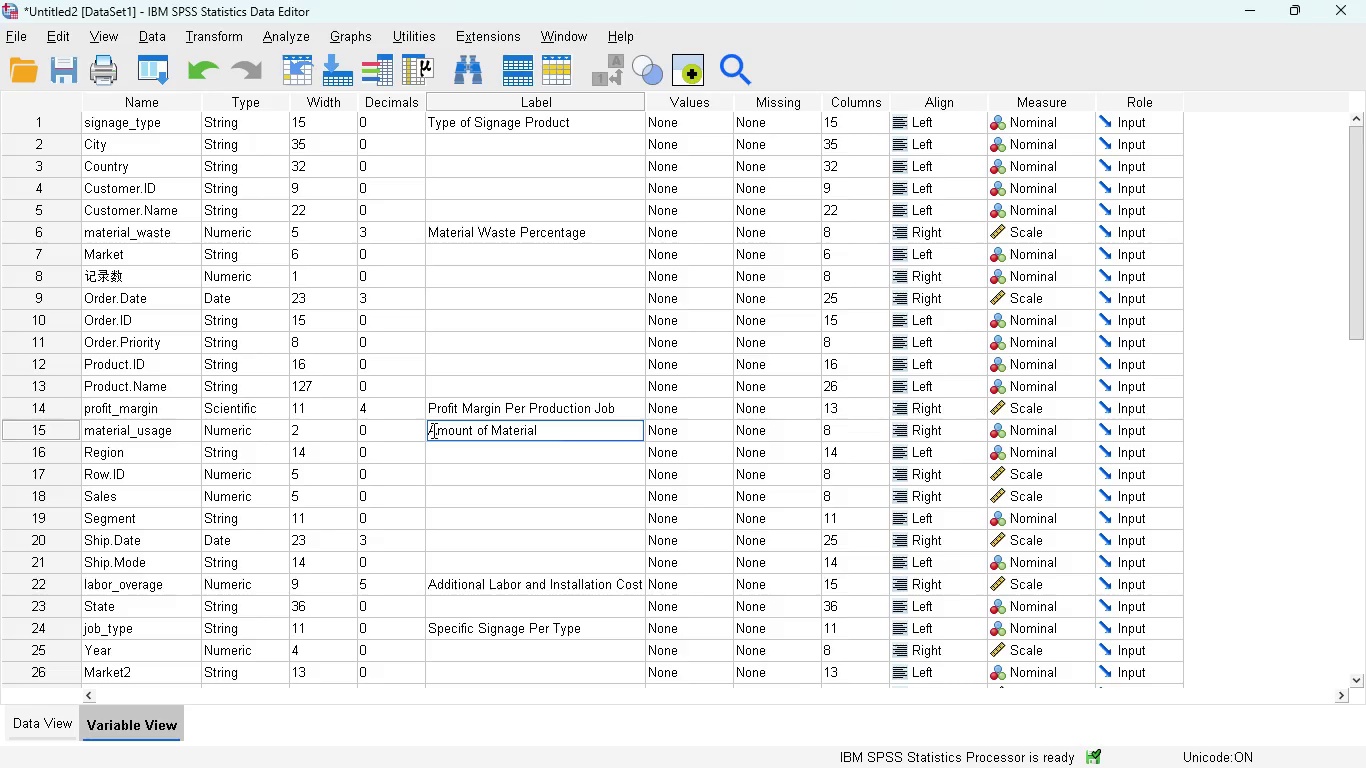 
type(User )
key(Backspace)
key(Backspace)
type(d Per Job)
 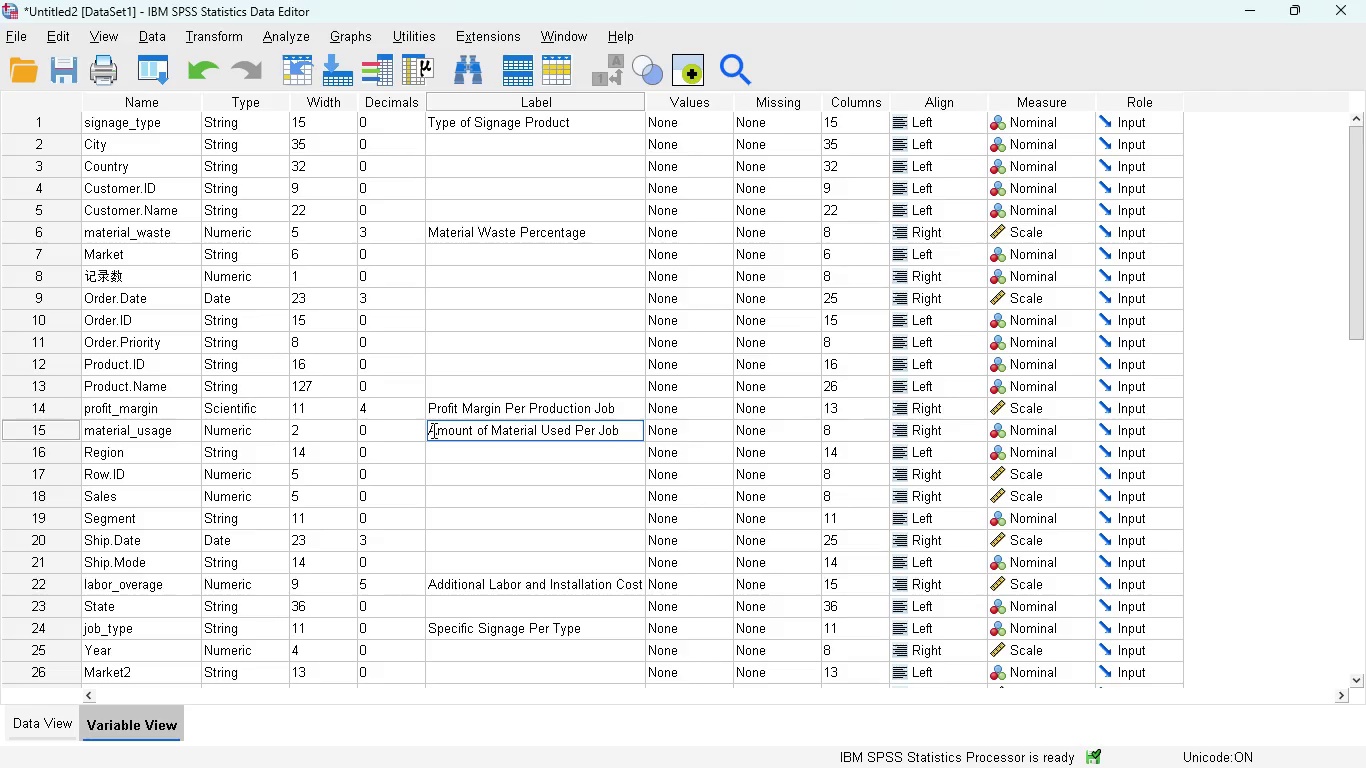 
wait(20.06)
 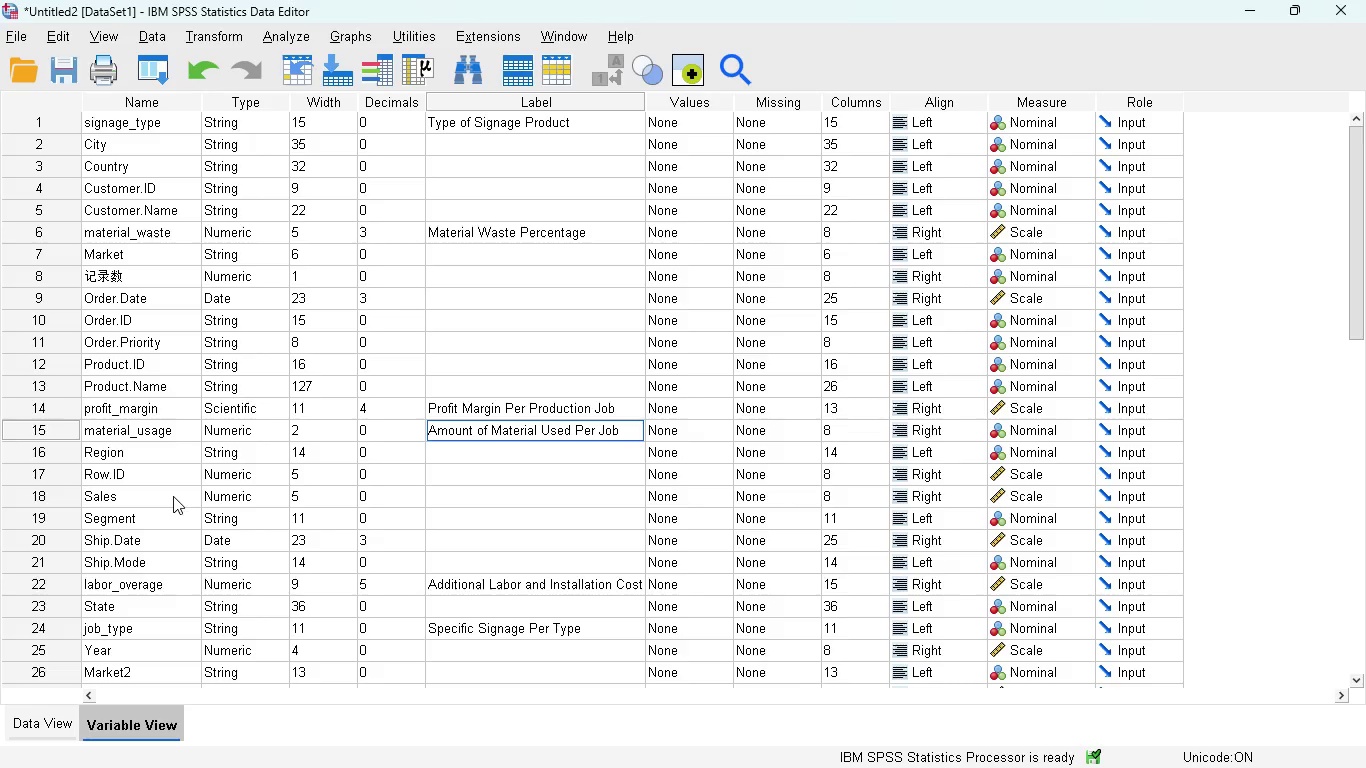 
left_click([48, 717])
 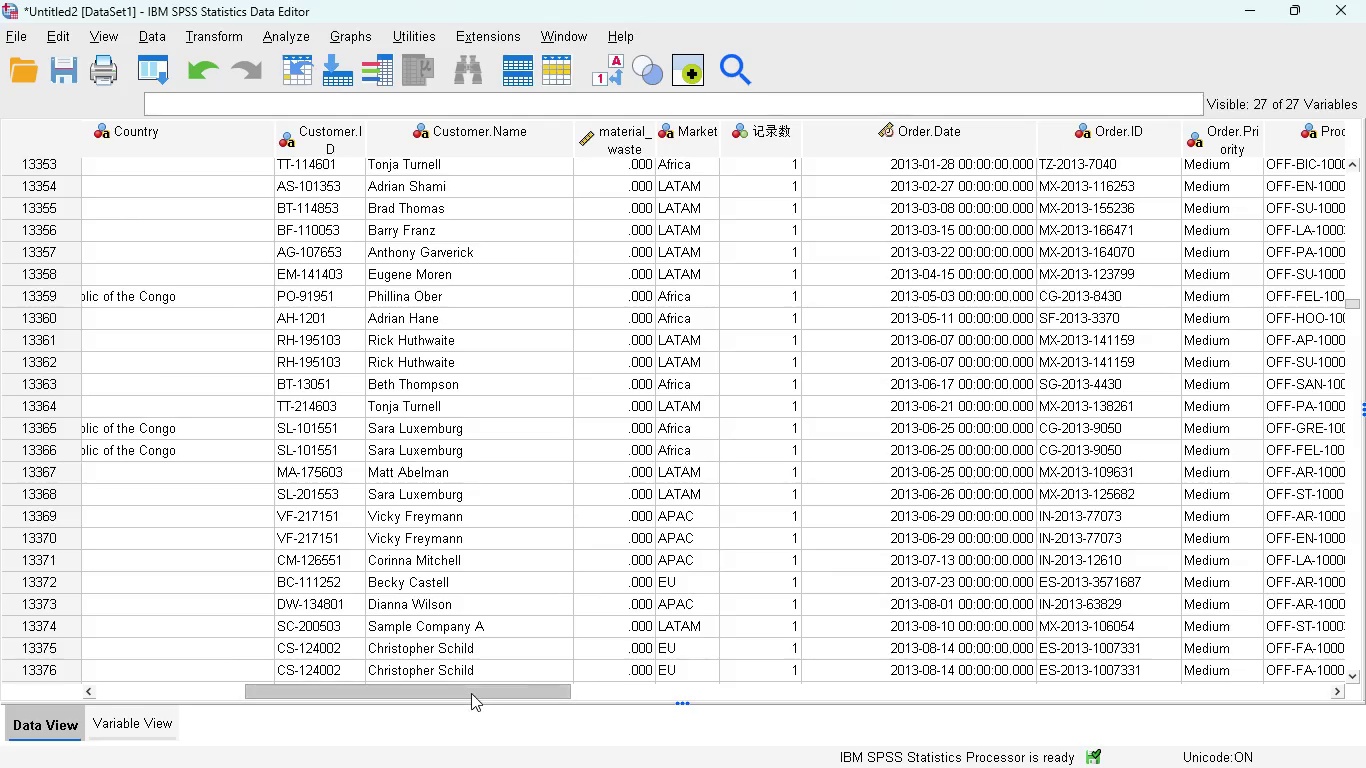 
left_click_drag(start_coordinate=[468, 689], to_coordinate=[750, 680])
 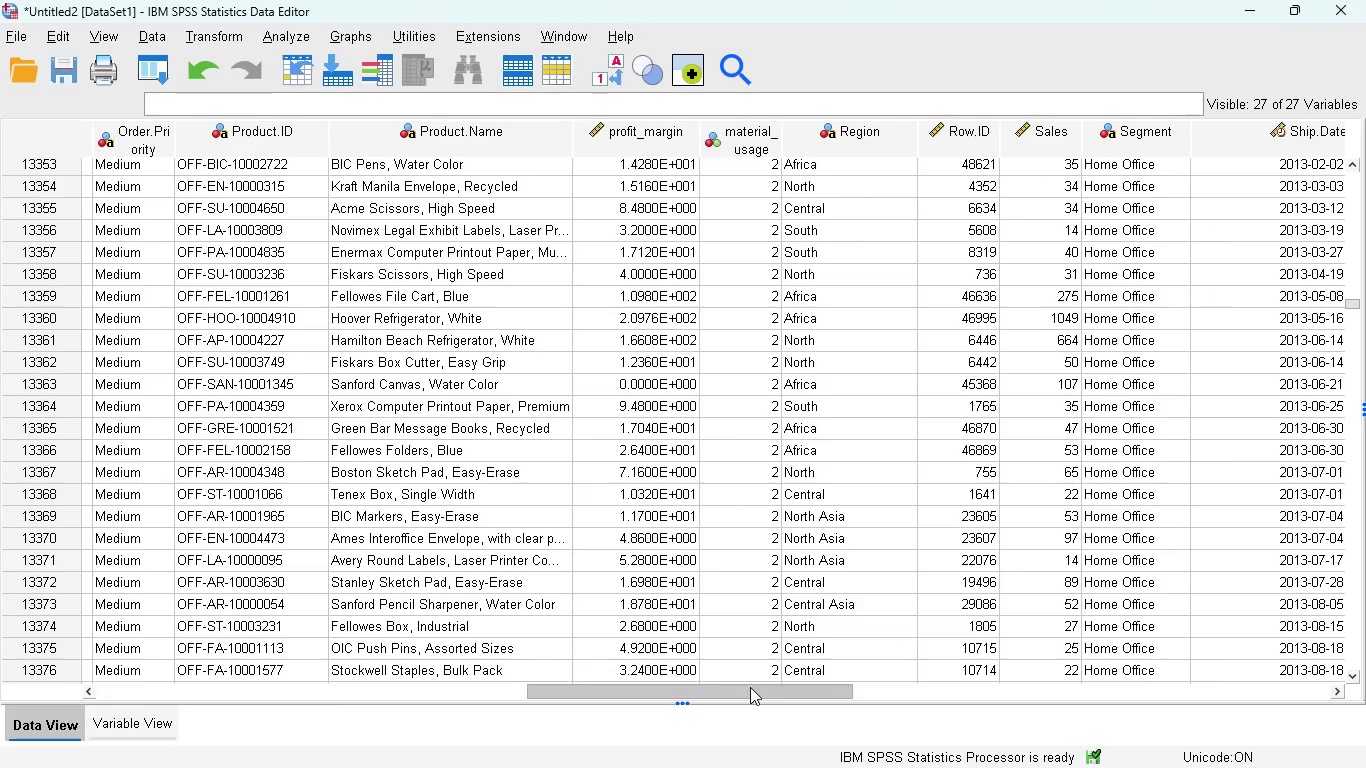 
left_click_drag(start_coordinate=[750, 687], to_coordinate=[849, 686])
 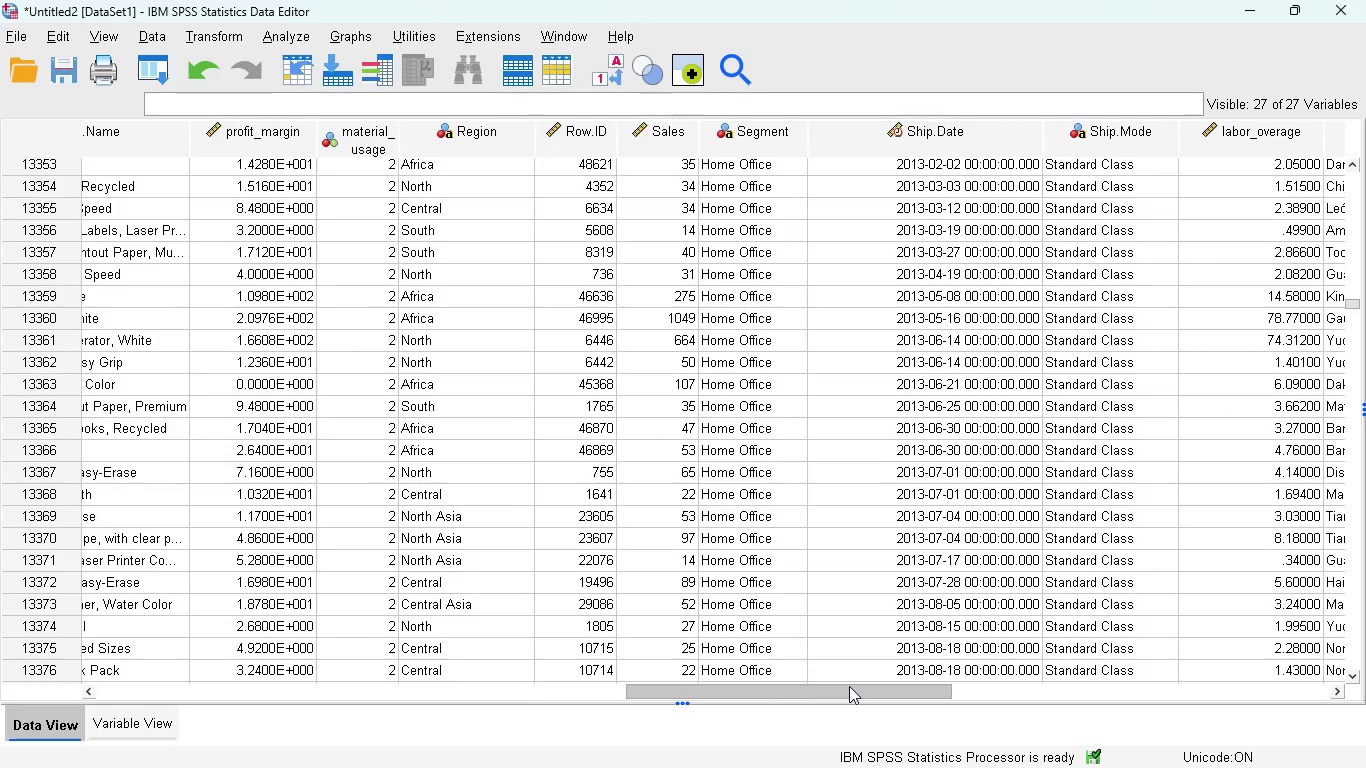 
left_click_drag(start_coordinate=[849, 686], to_coordinate=[985, 674])
 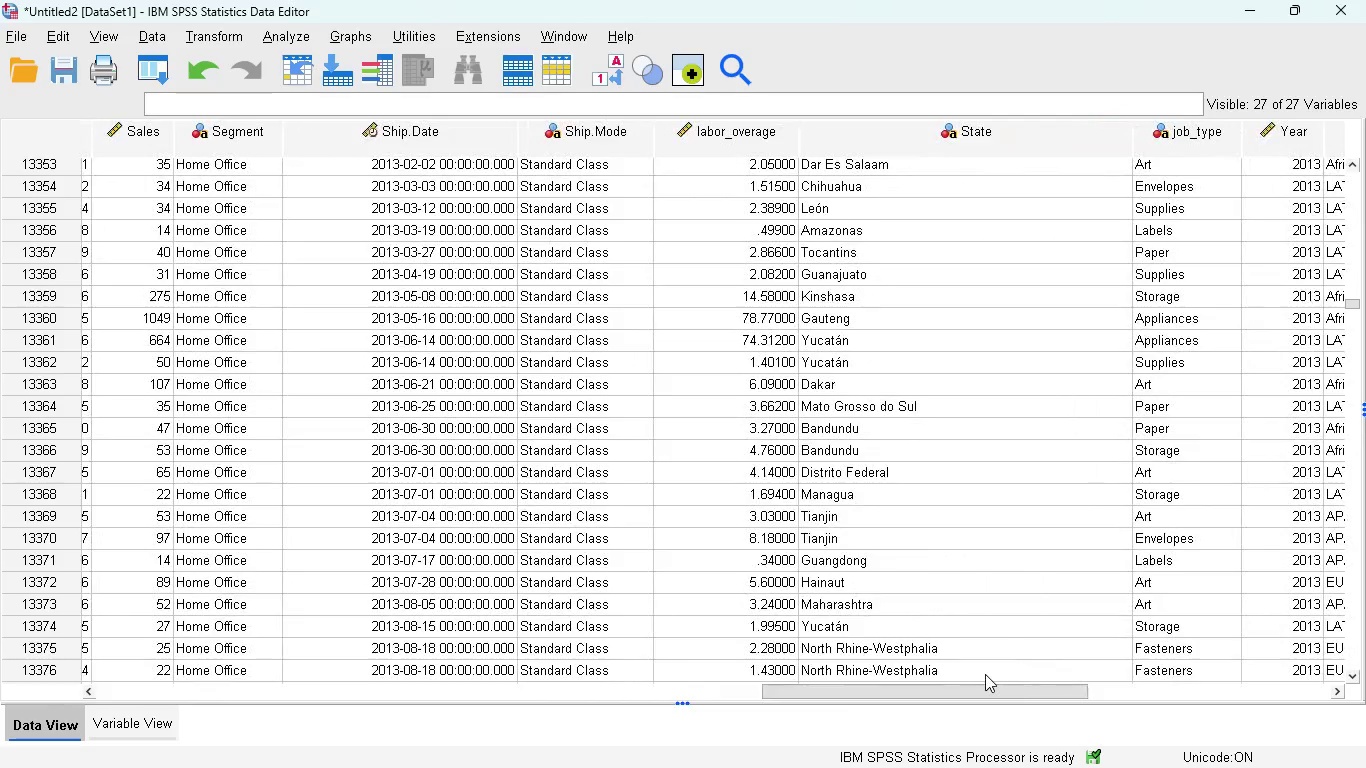 
left_click_drag(start_coordinate=[985, 674], to_coordinate=[1054, 668])
 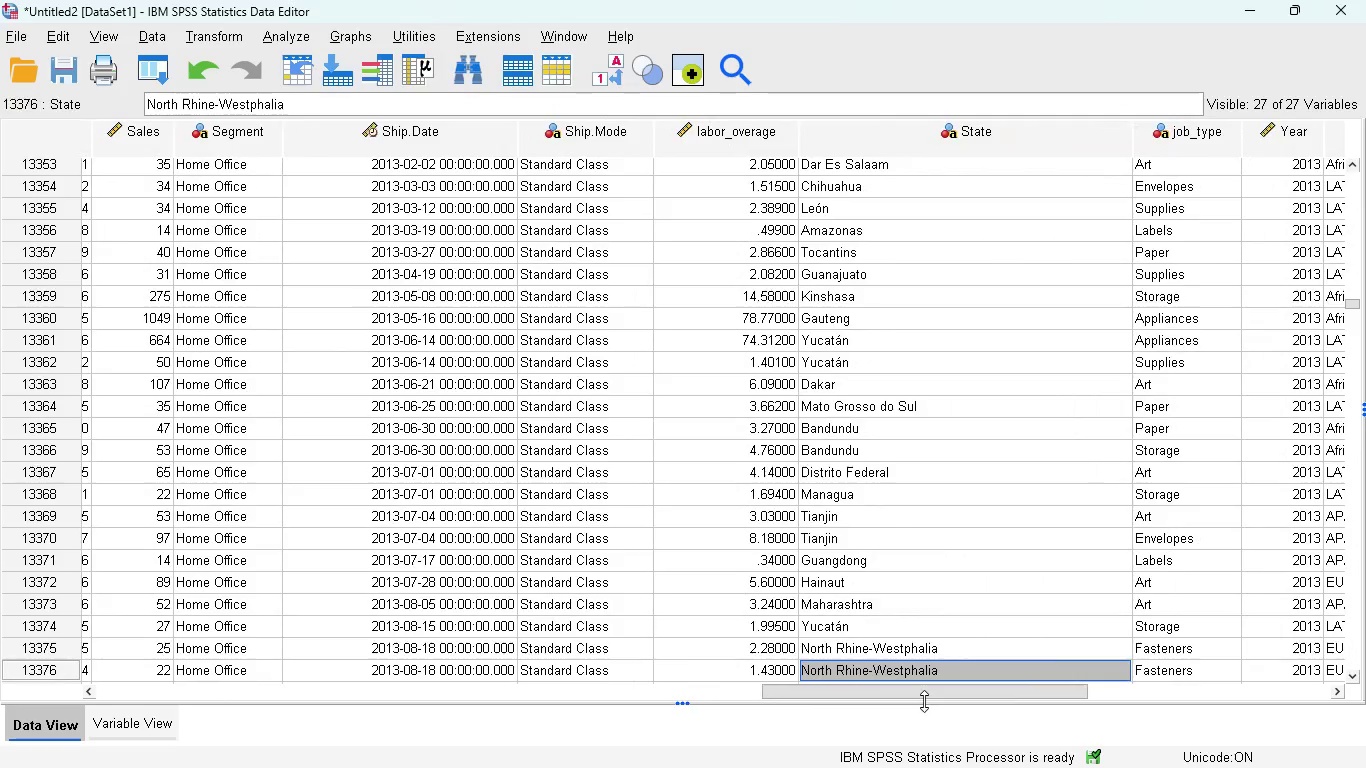 
left_click([917, 696])
 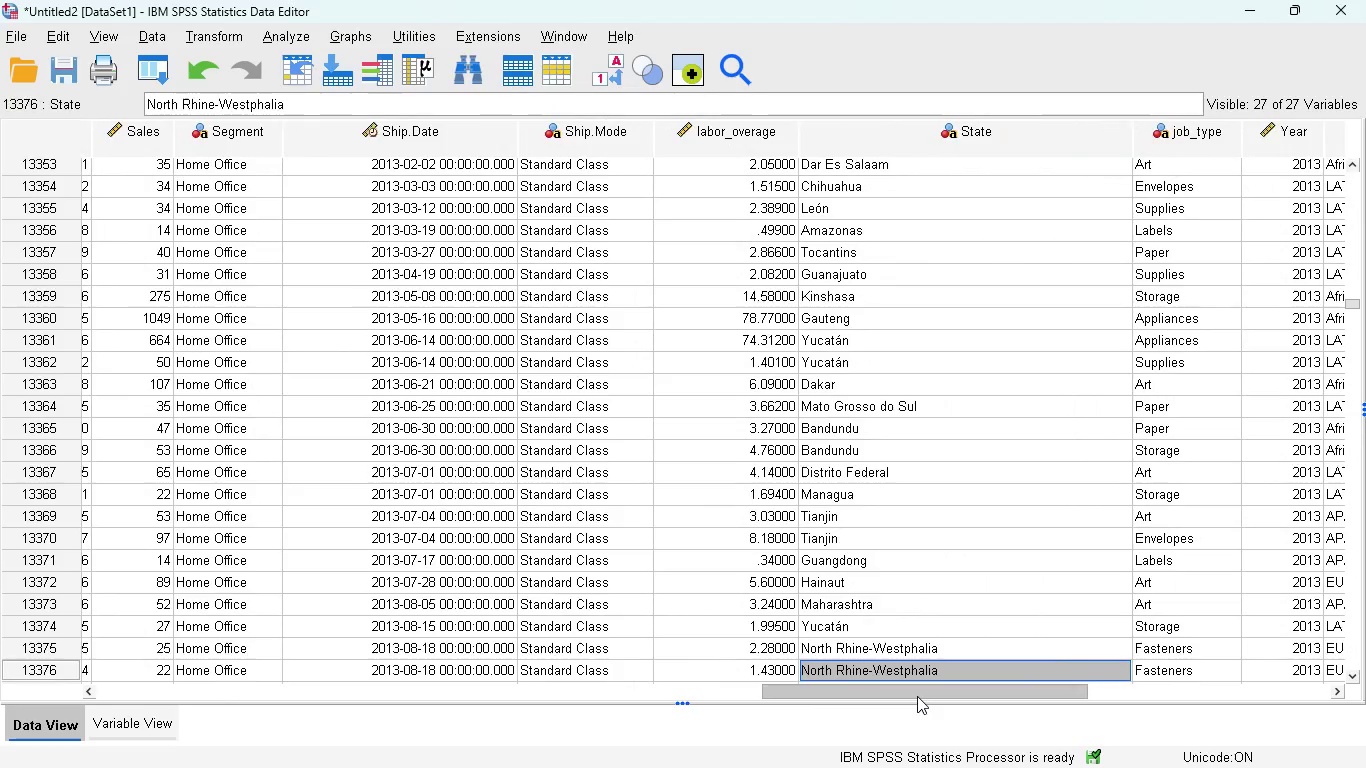 
left_click_drag(start_coordinate=[917, 696], to_coordinate=[876, 698])
 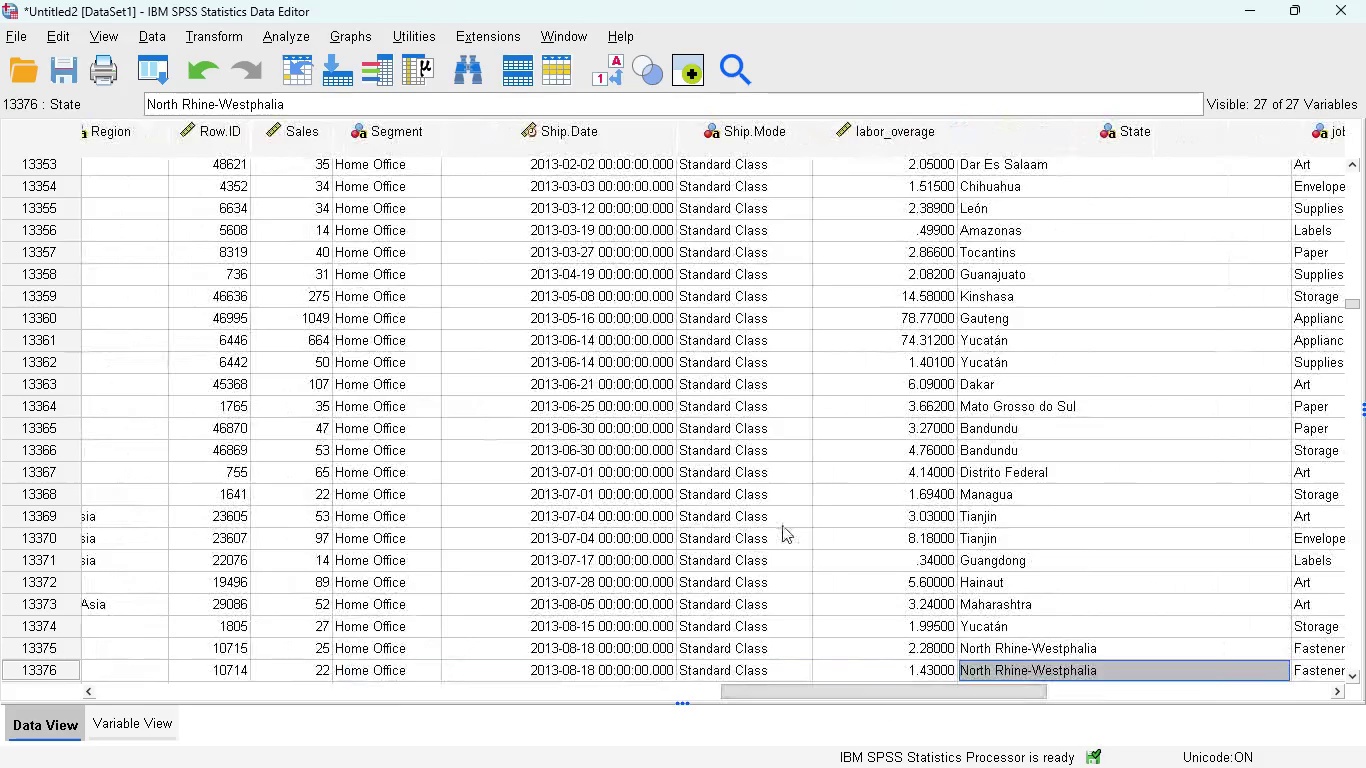 
scroll: coordinate [782, 525], scroll_direction: down, amount: 6.0
 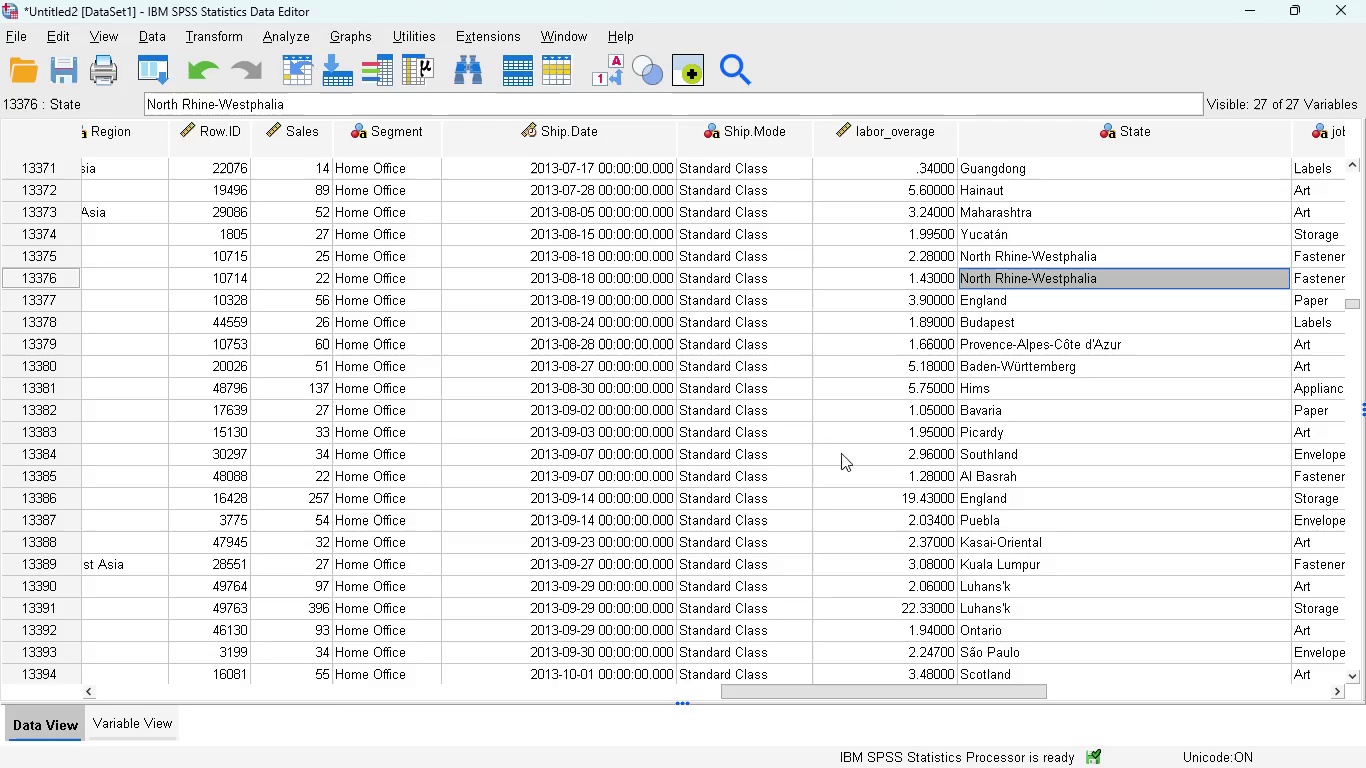 
wait(9.73)
 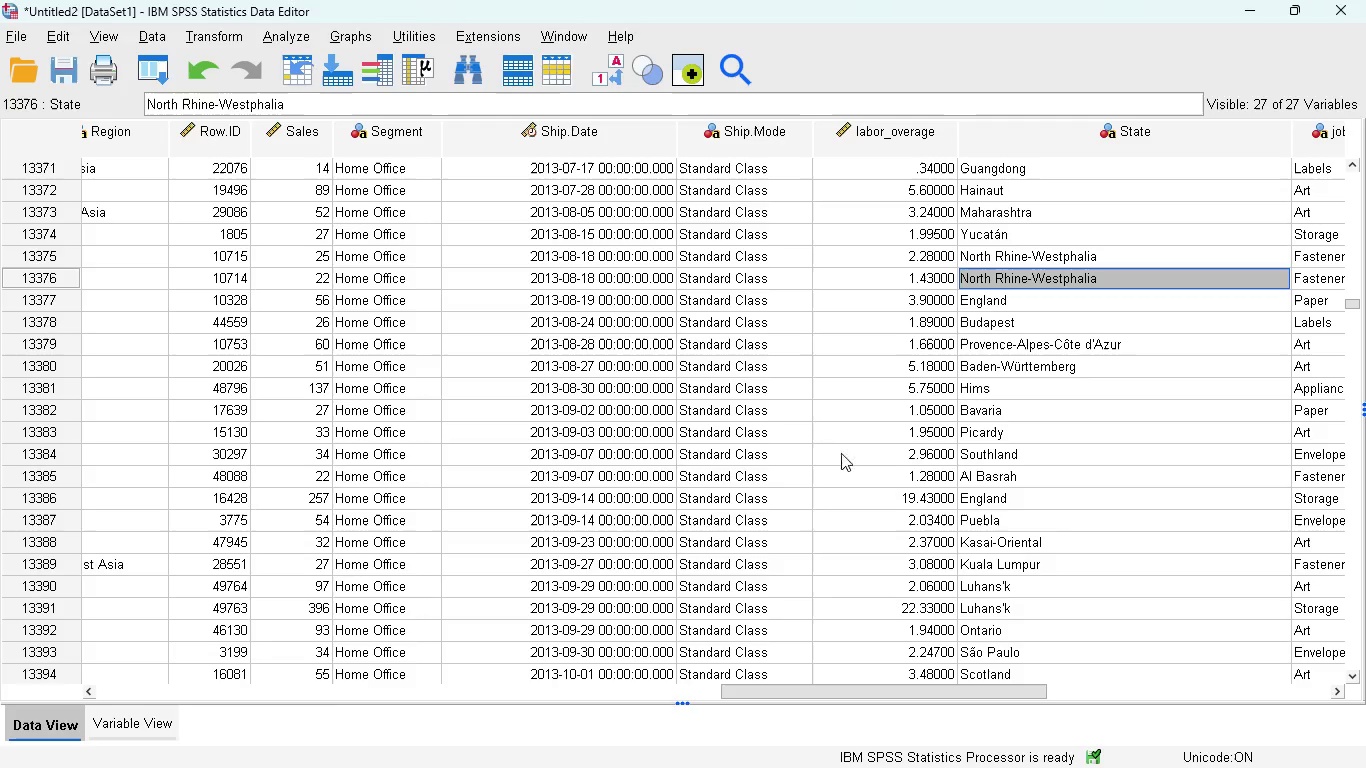 
left_click([141, 725])
 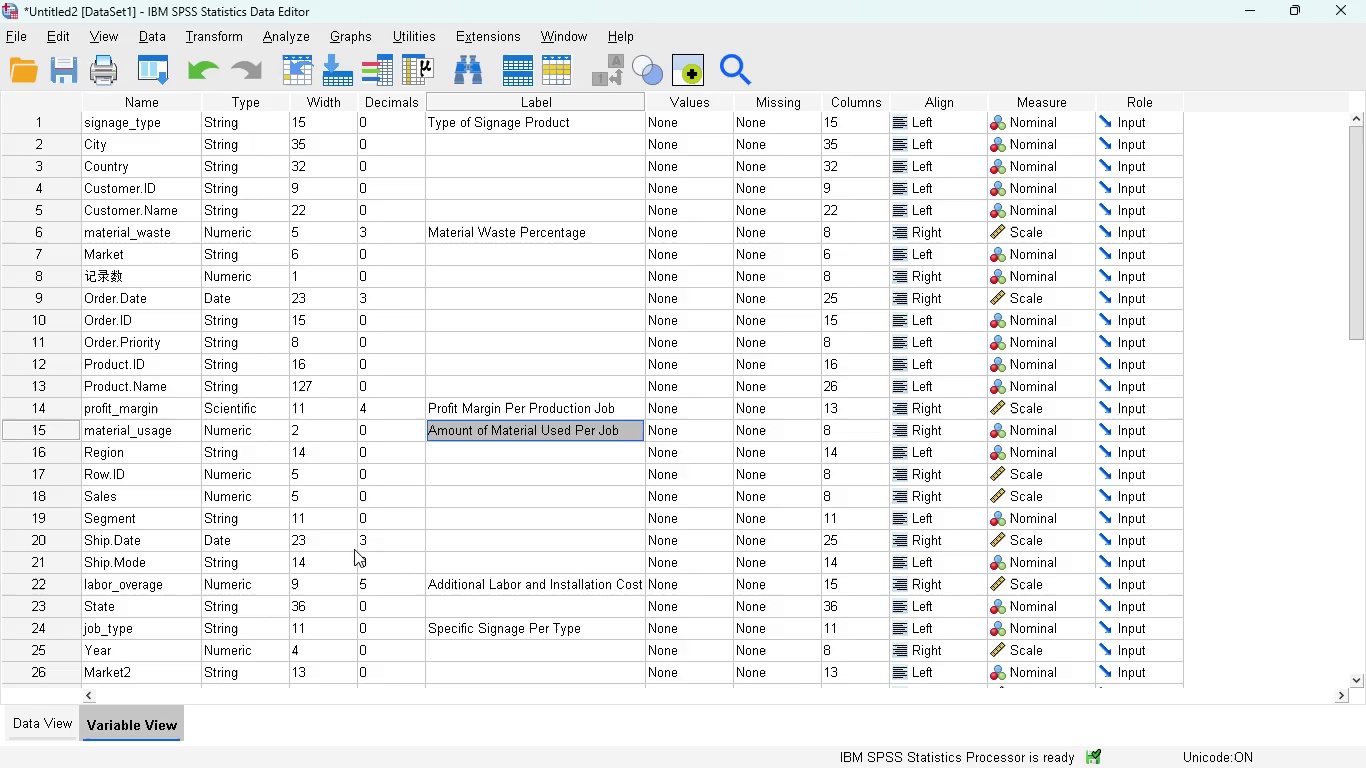 
left_click([456, 561])
 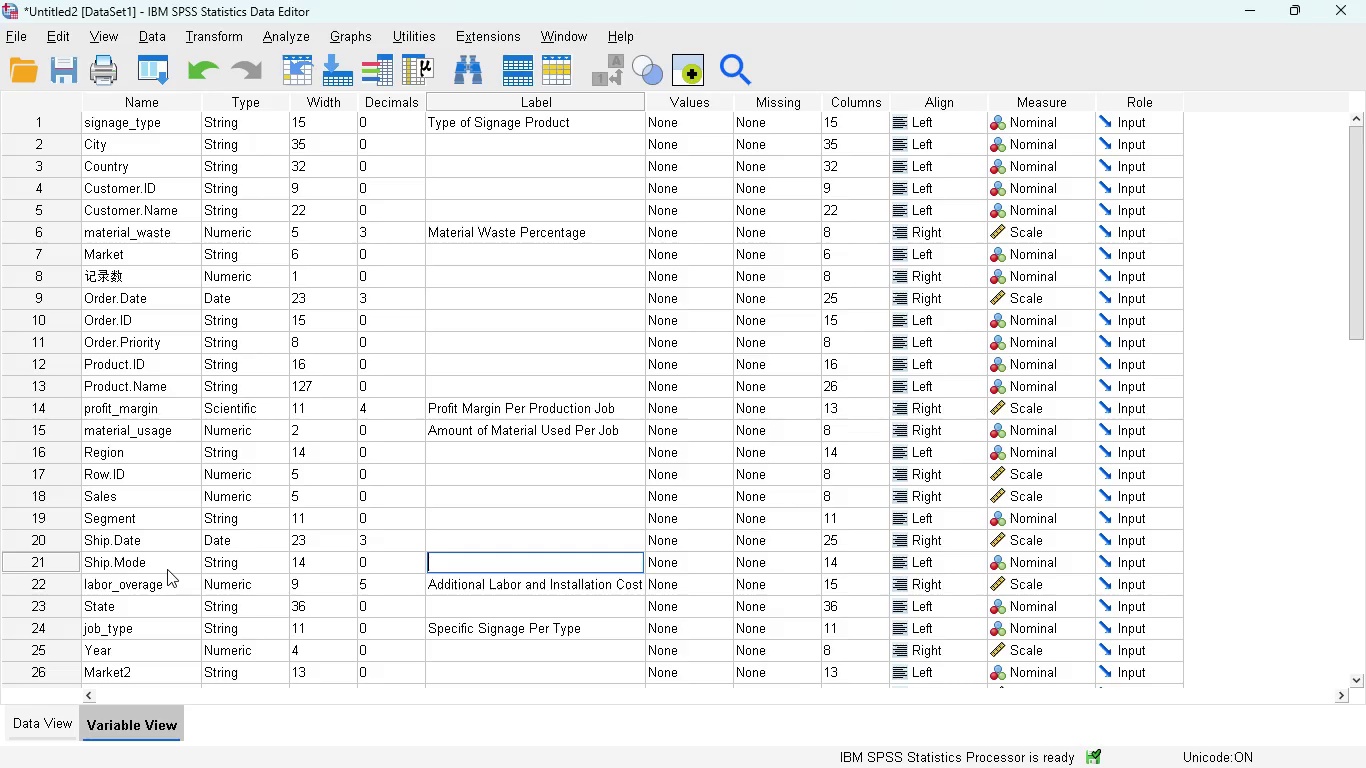 
left_click([159, 568])
 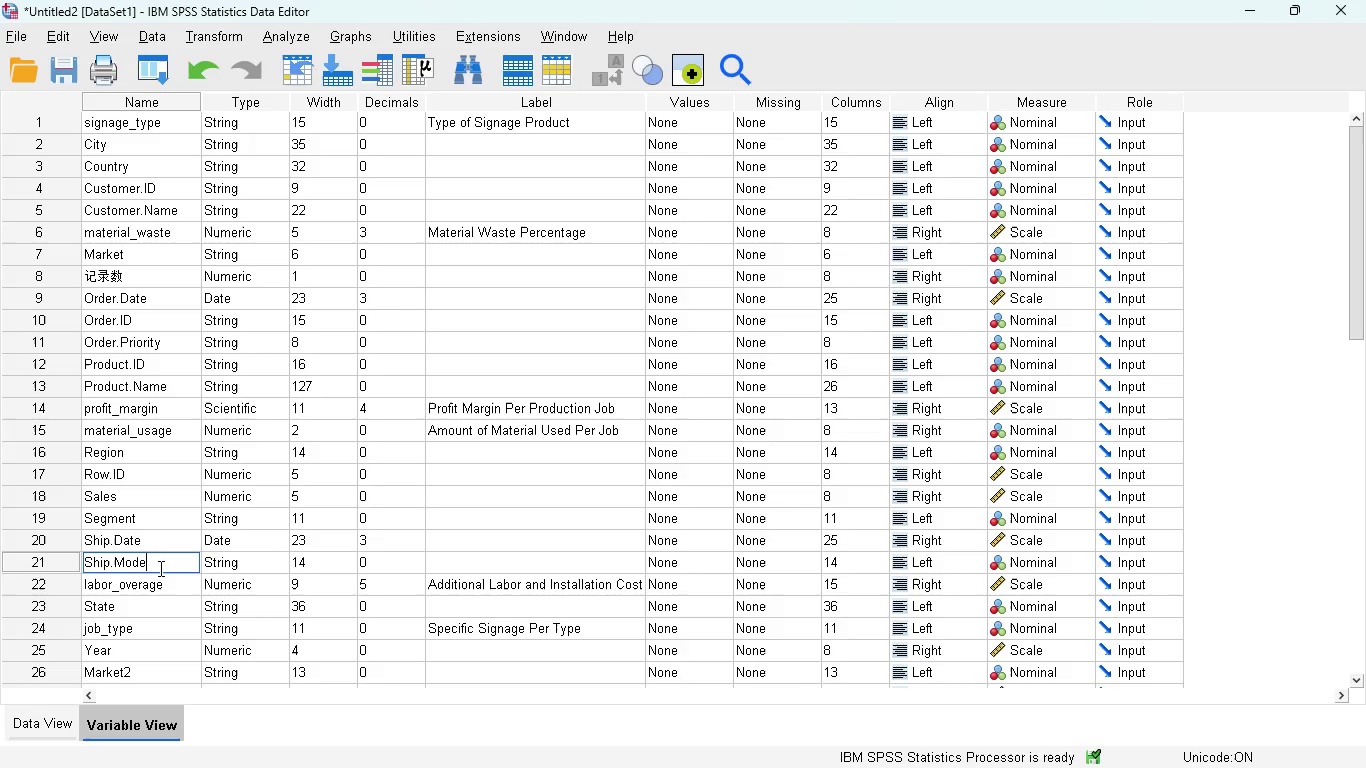 
hold_key(key=Backspace, duration=1.36)
 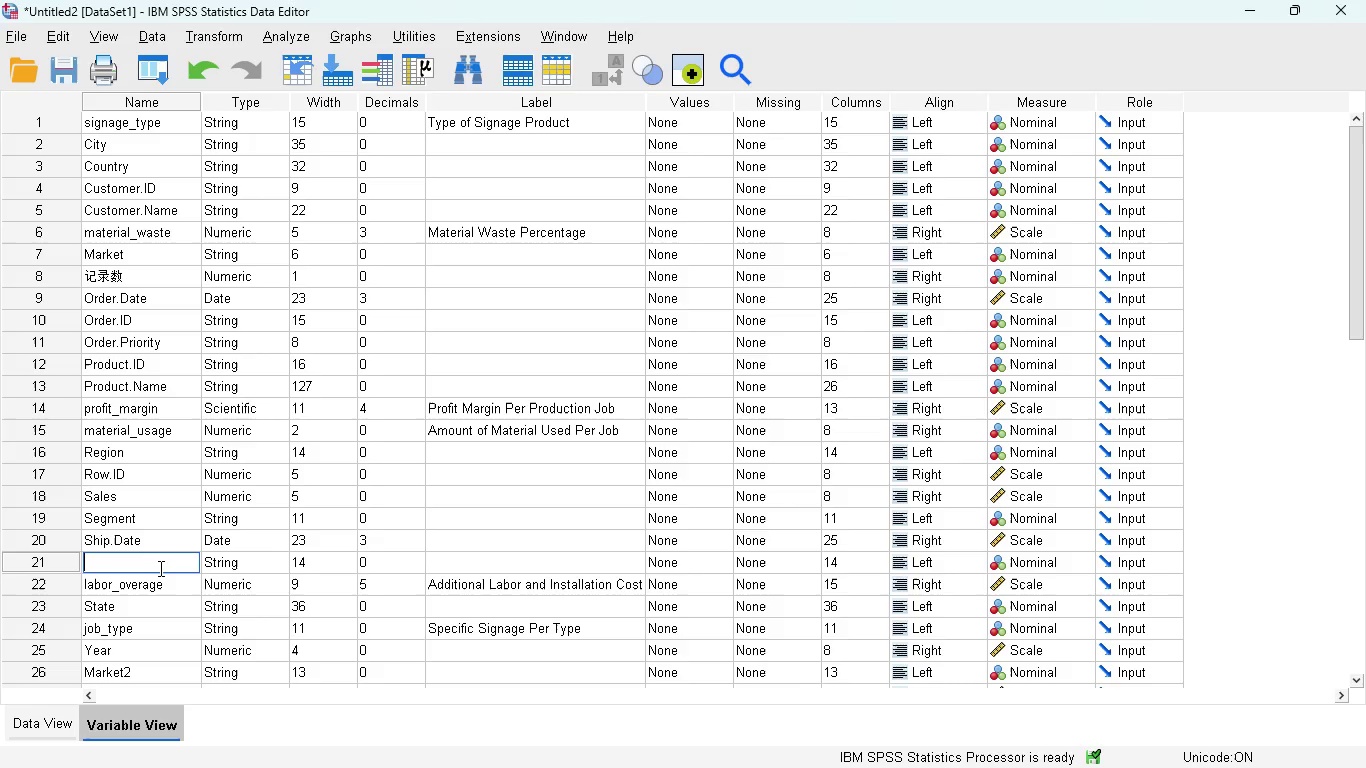 
type(install_condition)
 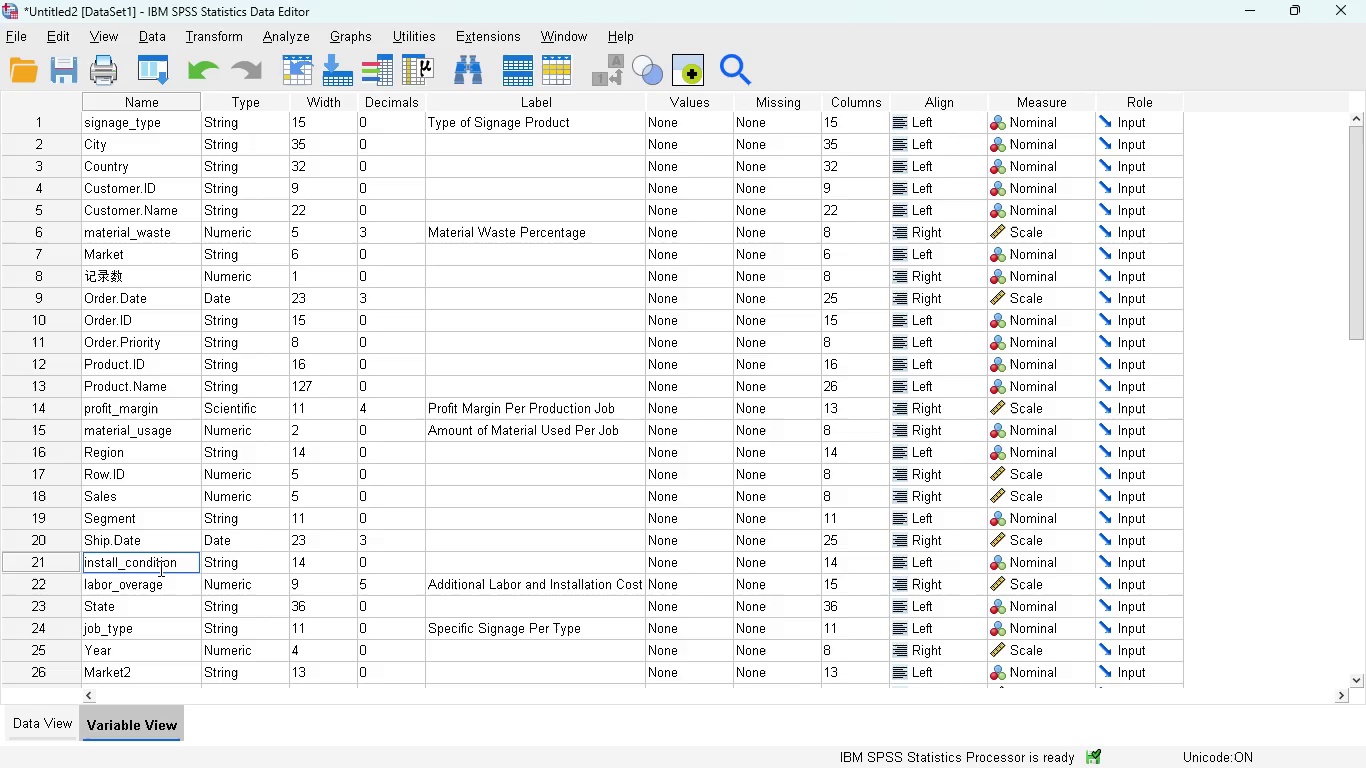 
wait(9.81)
 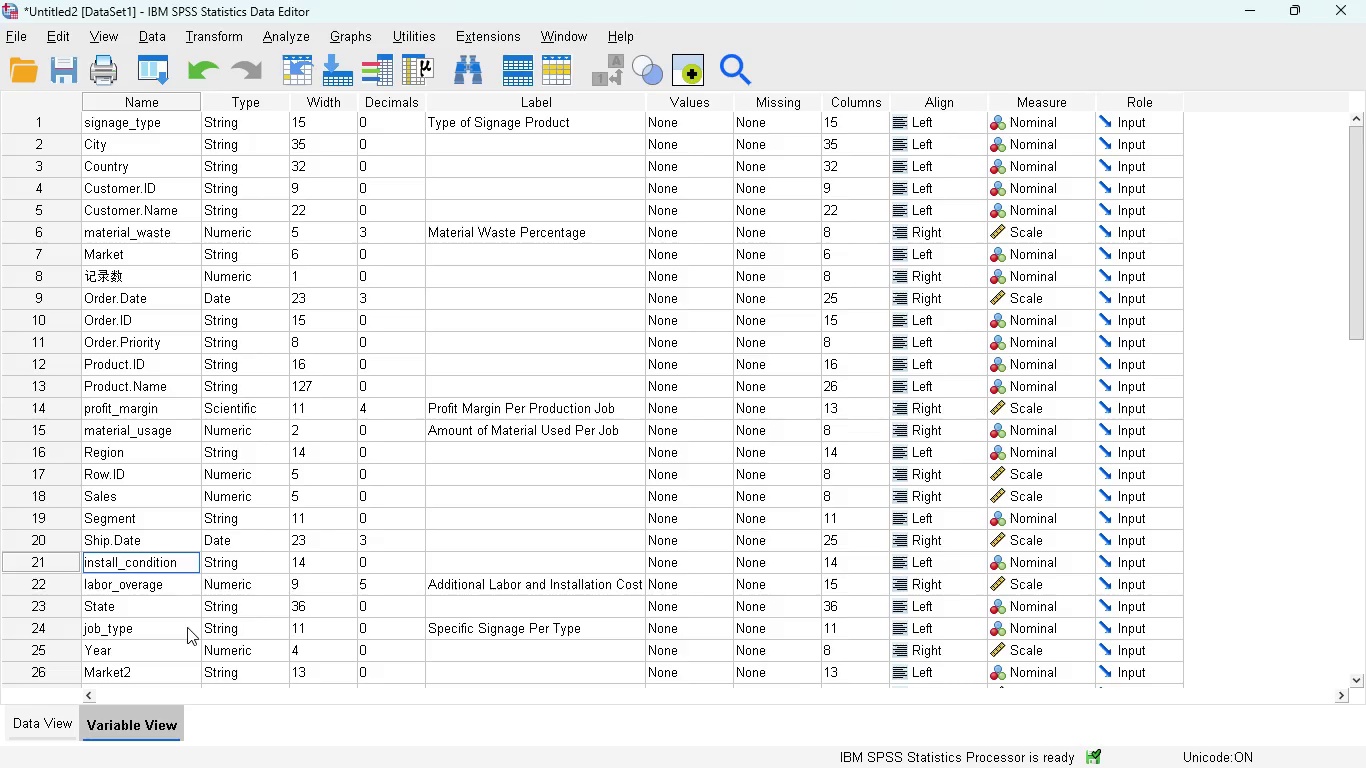 
left_click([441, 561])
 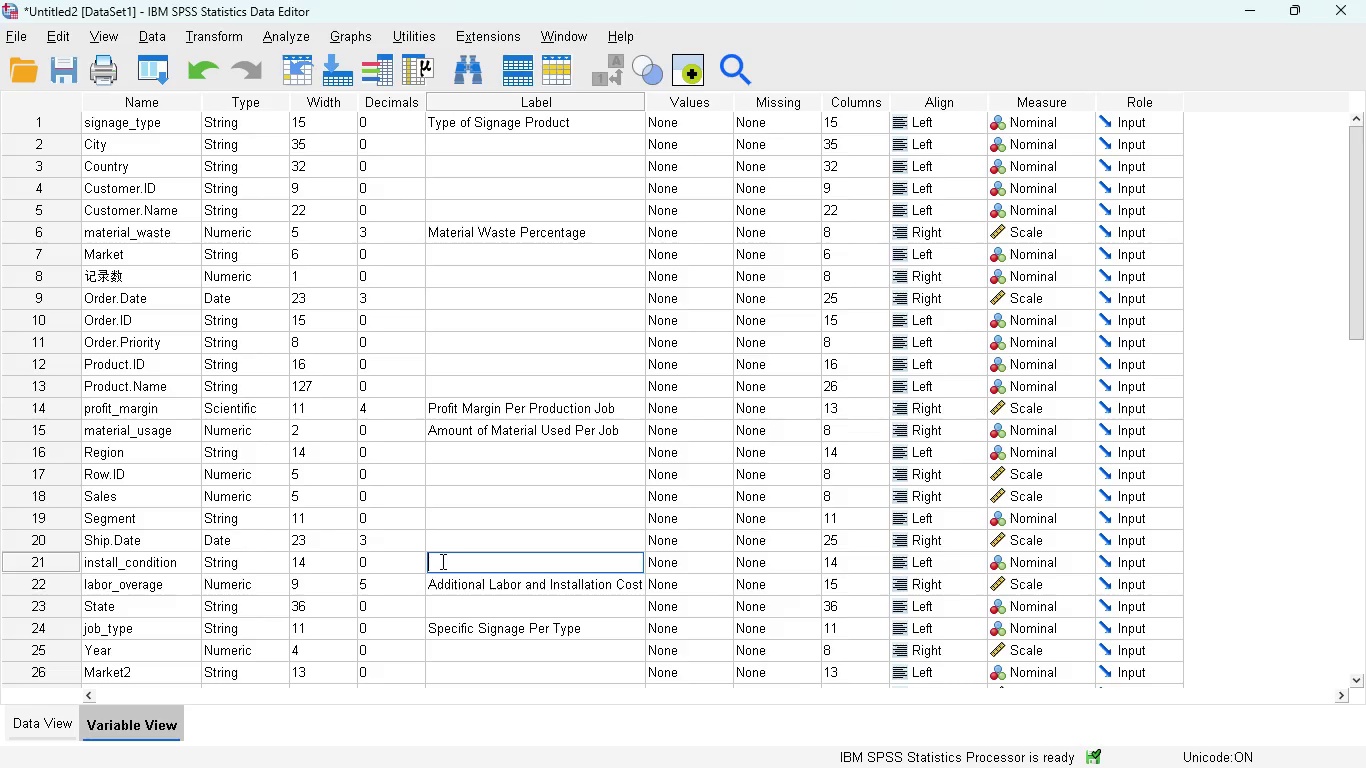 
type(Insta)
 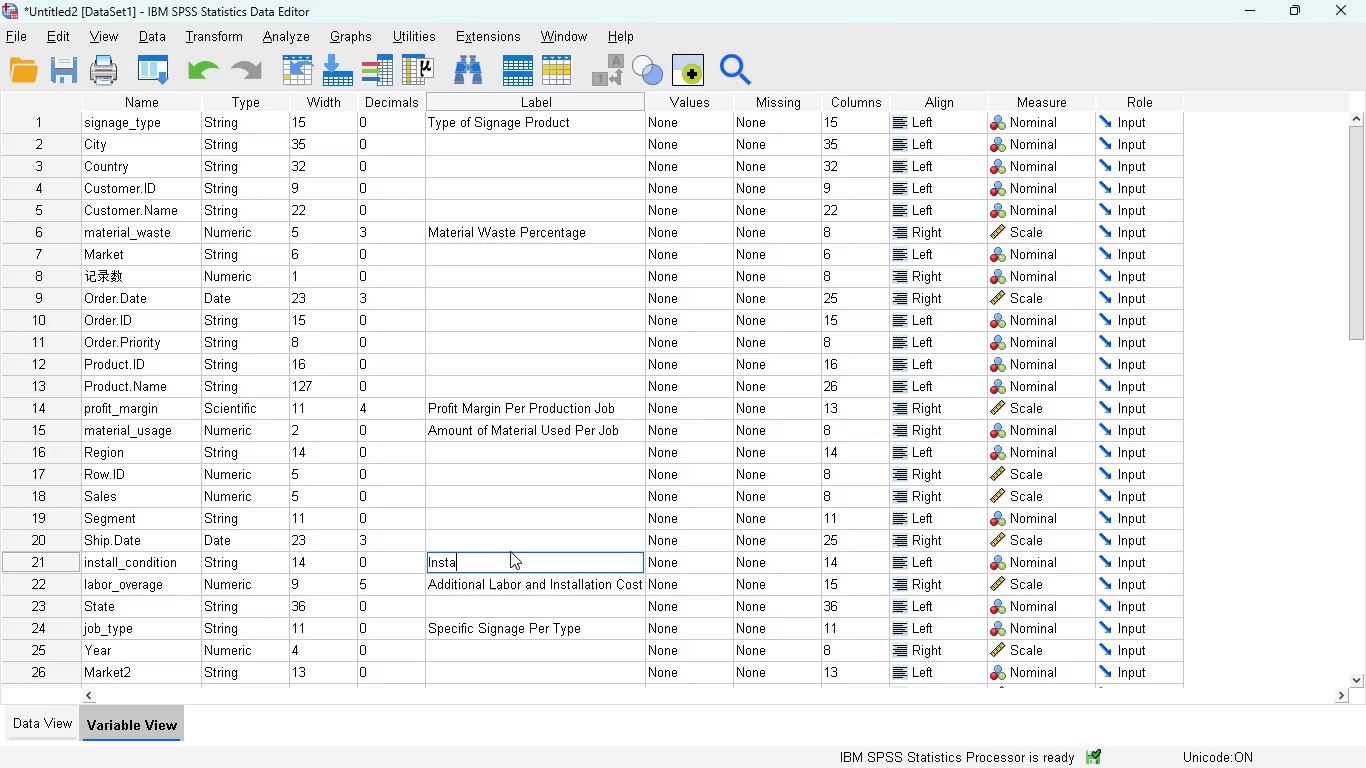 
type(llation Cond)
 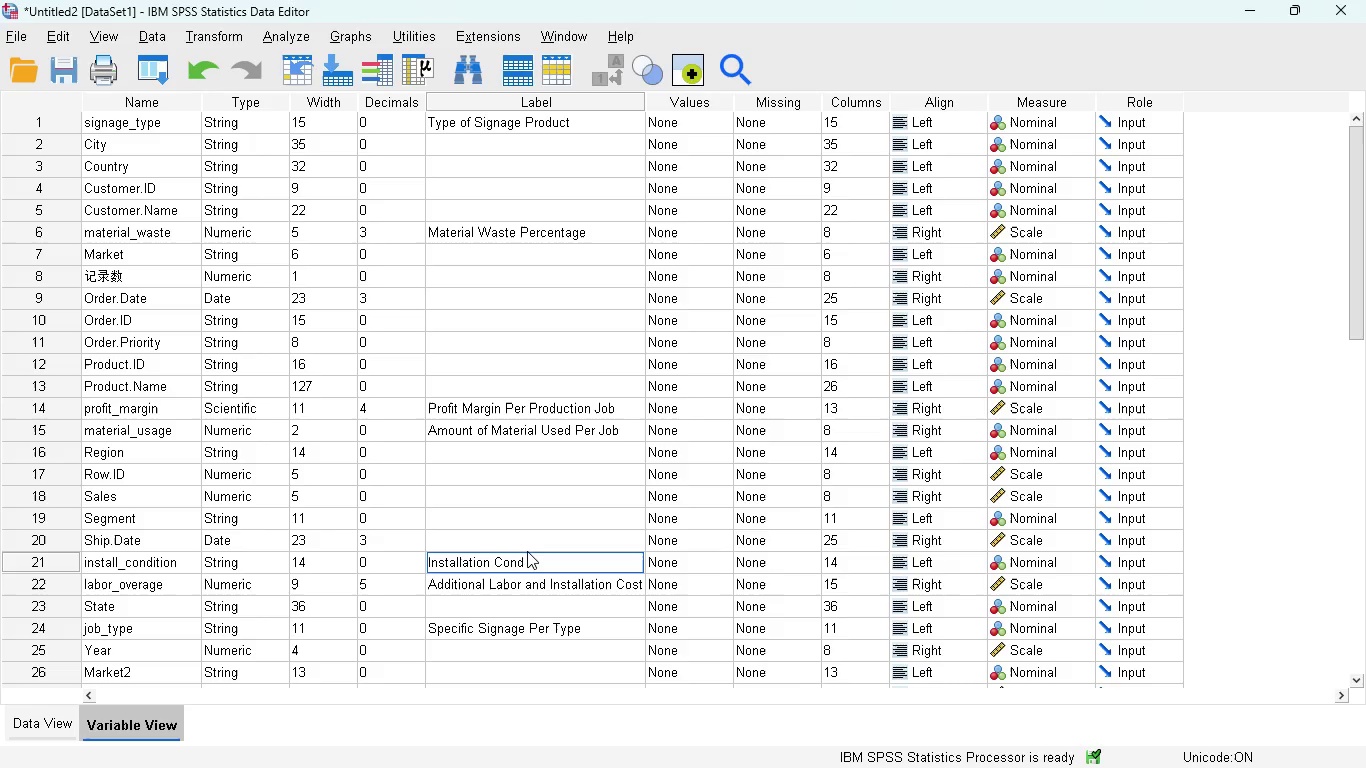 
type(ition)
 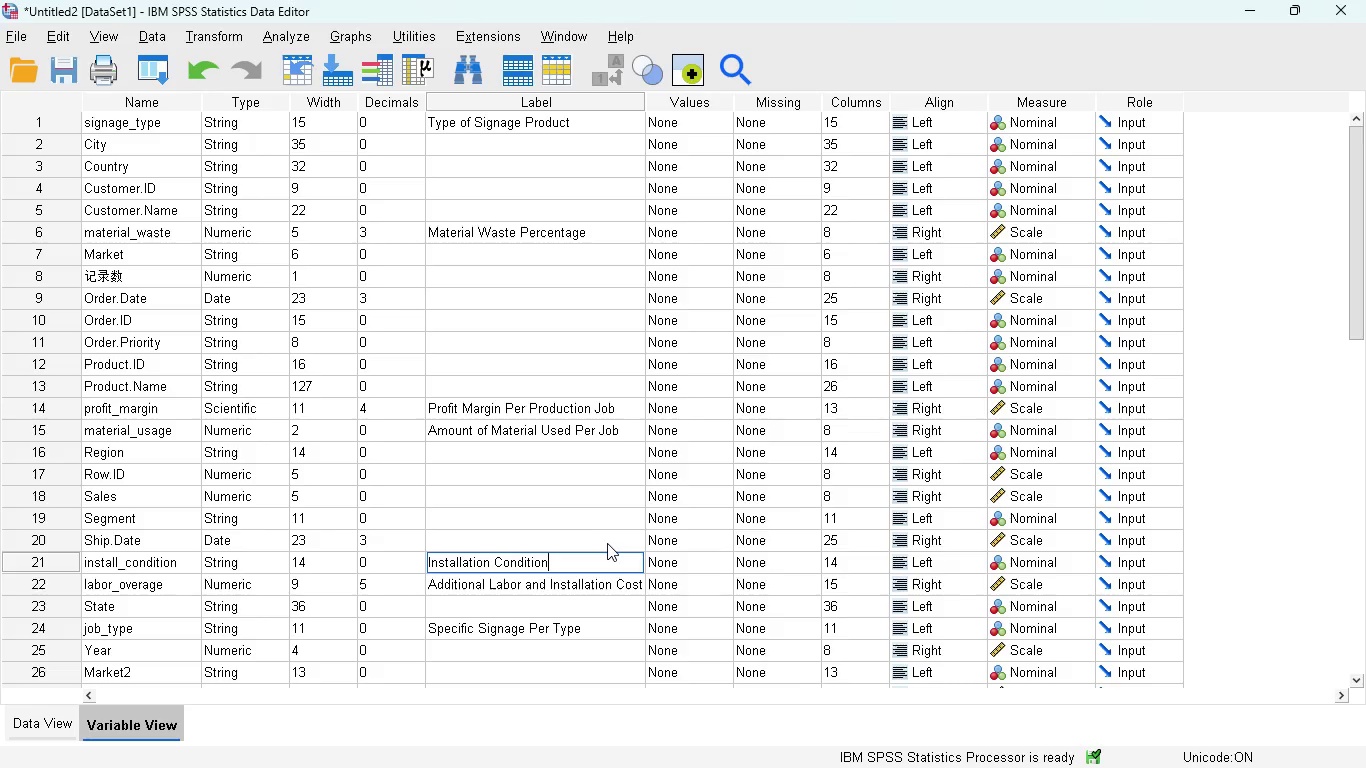 
type( Type)
 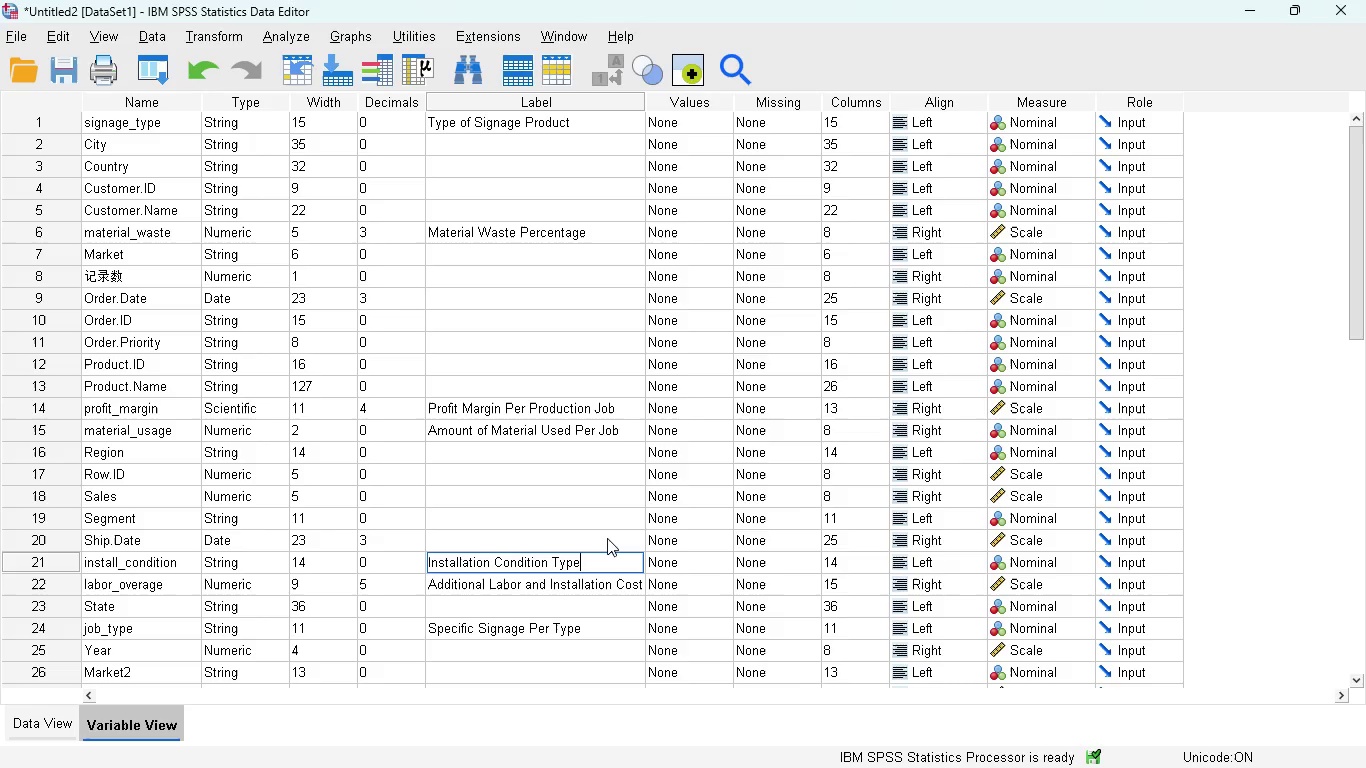 
mouse_move([609, 531])
 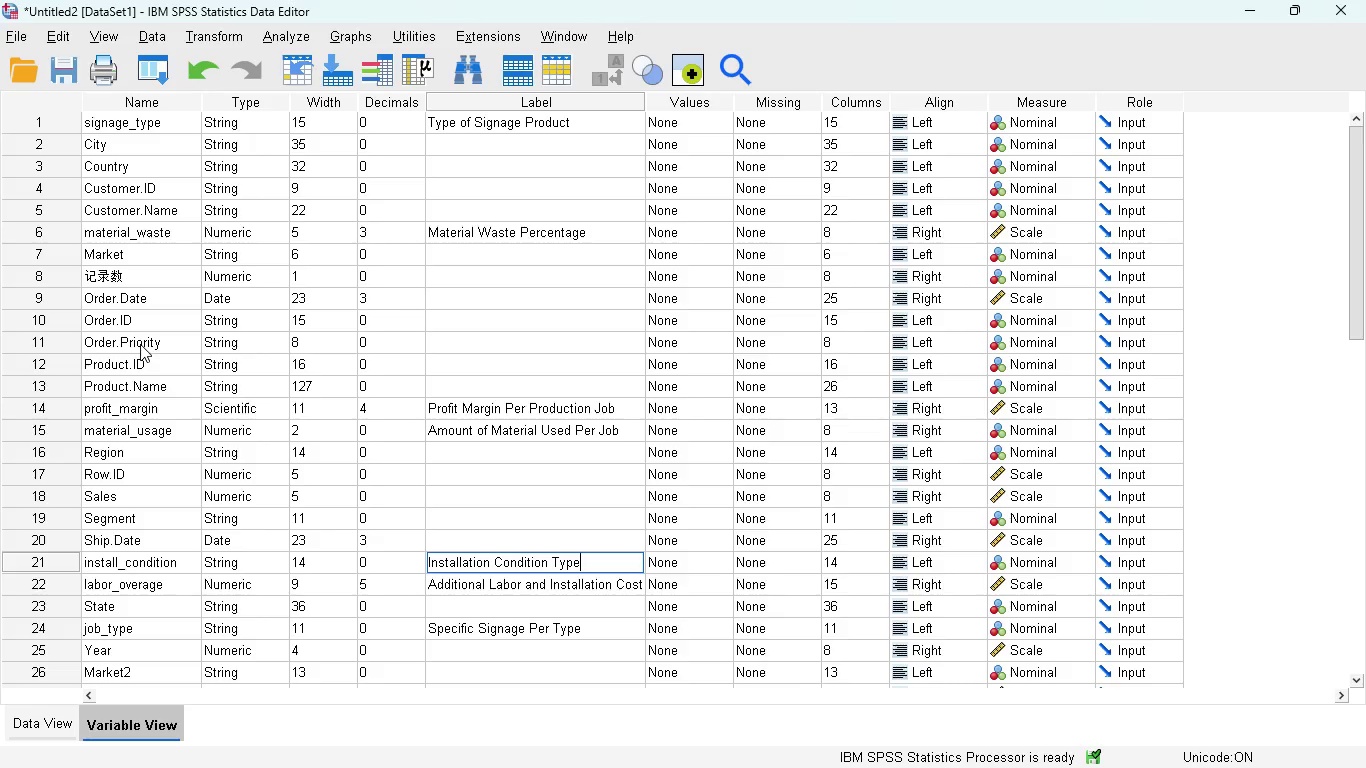 
wait(5.36)
 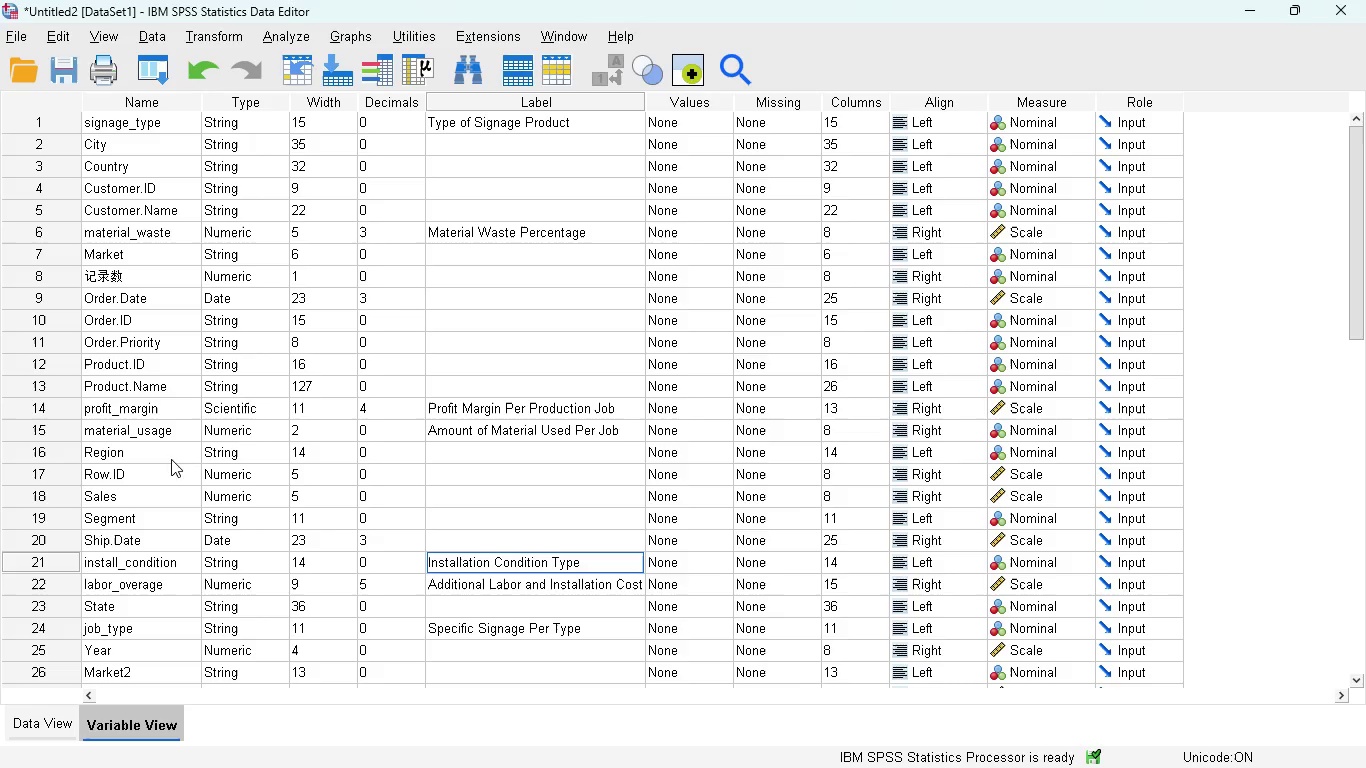 
left_click([140, 344])
 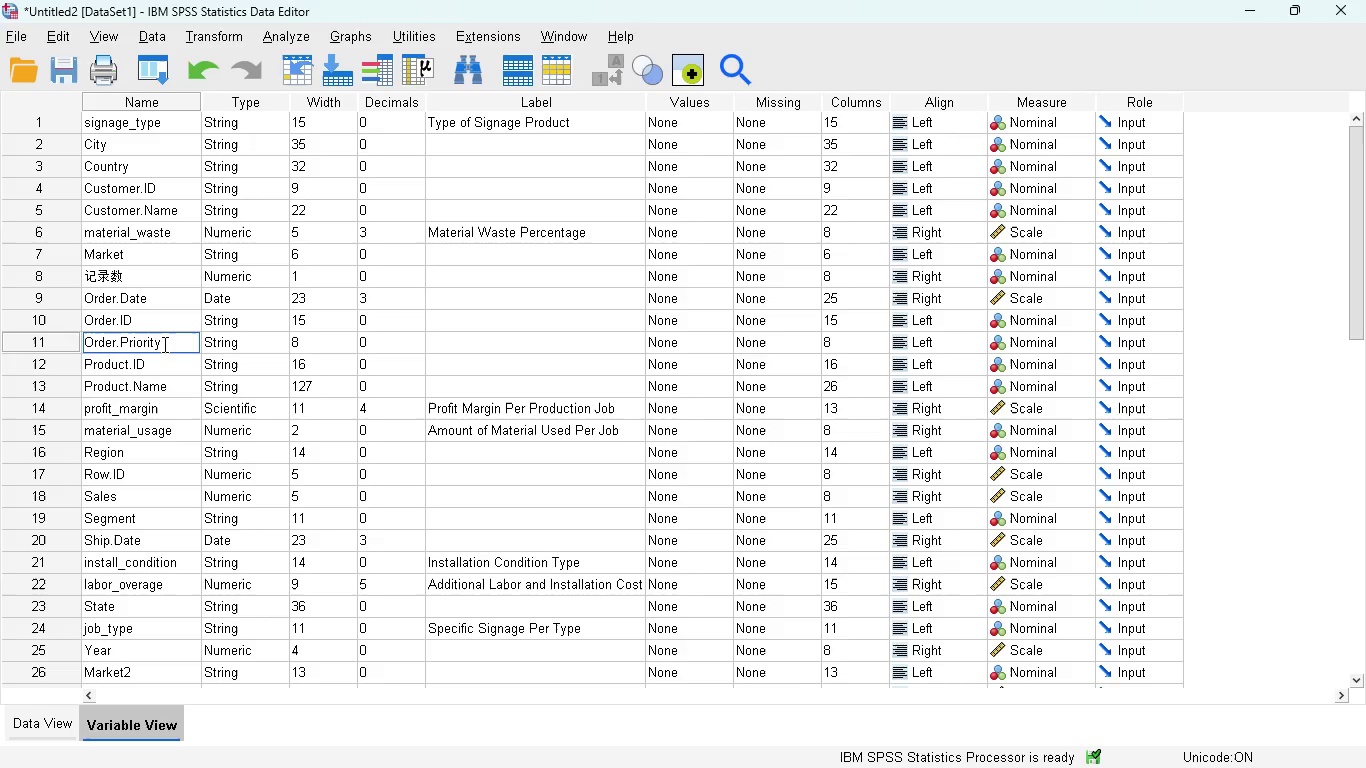 
left_click([165, 344])
 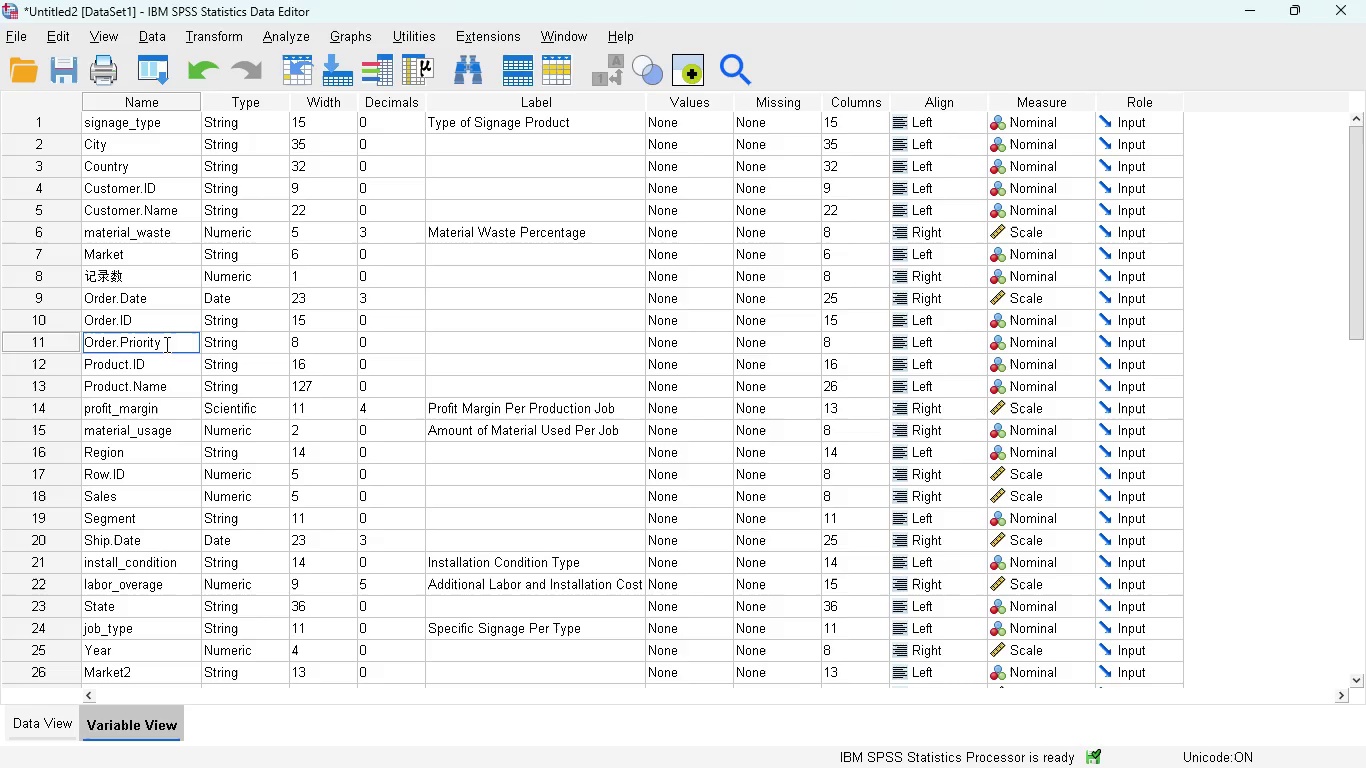 
wait(5.14)
 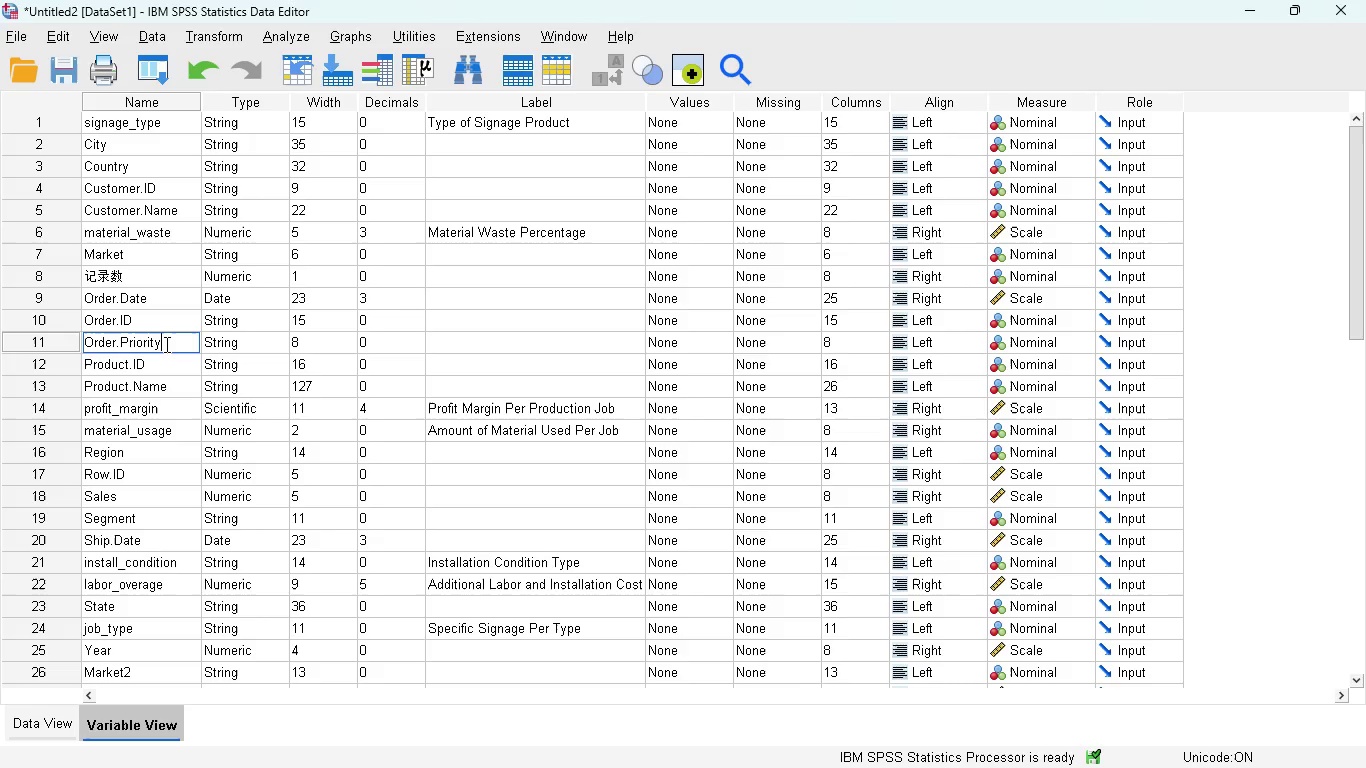 
hold_key(key=Backspace, duration=1.12)
 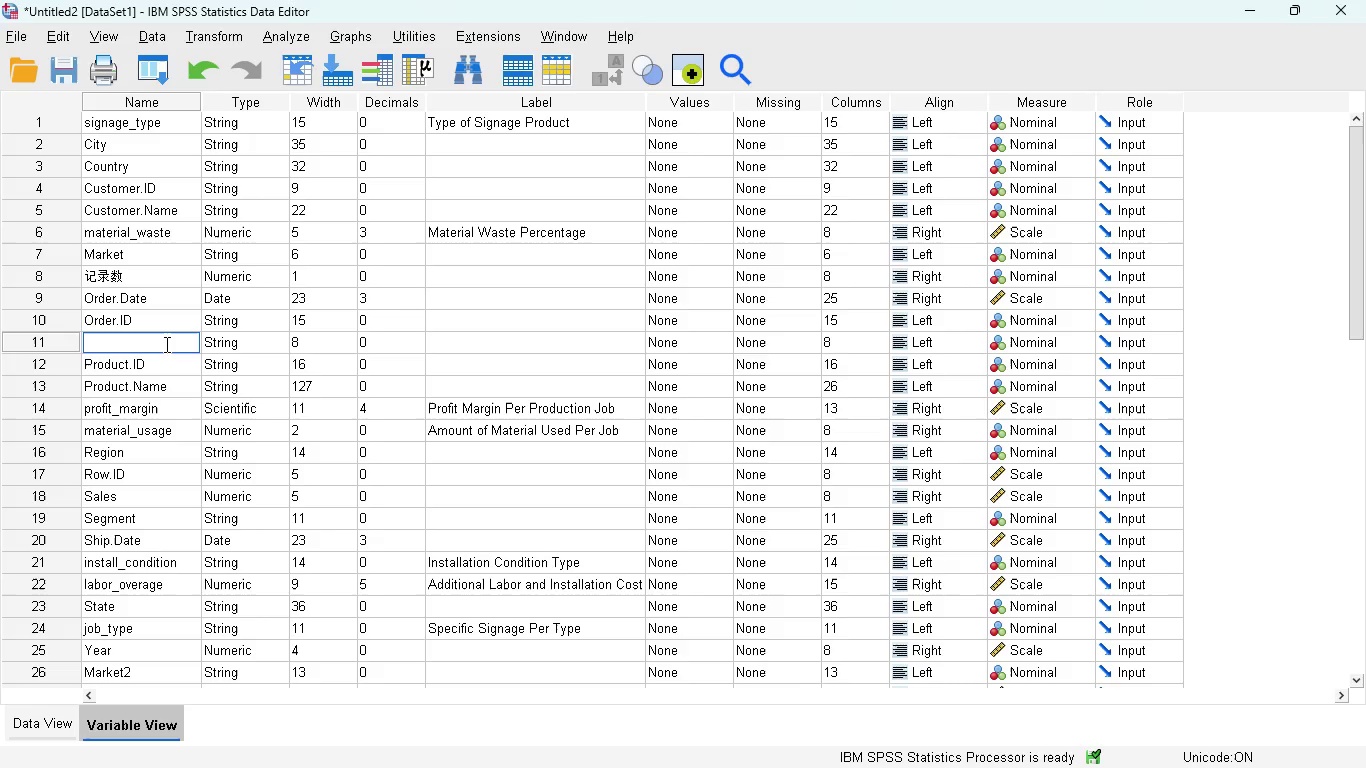 
type(install)
 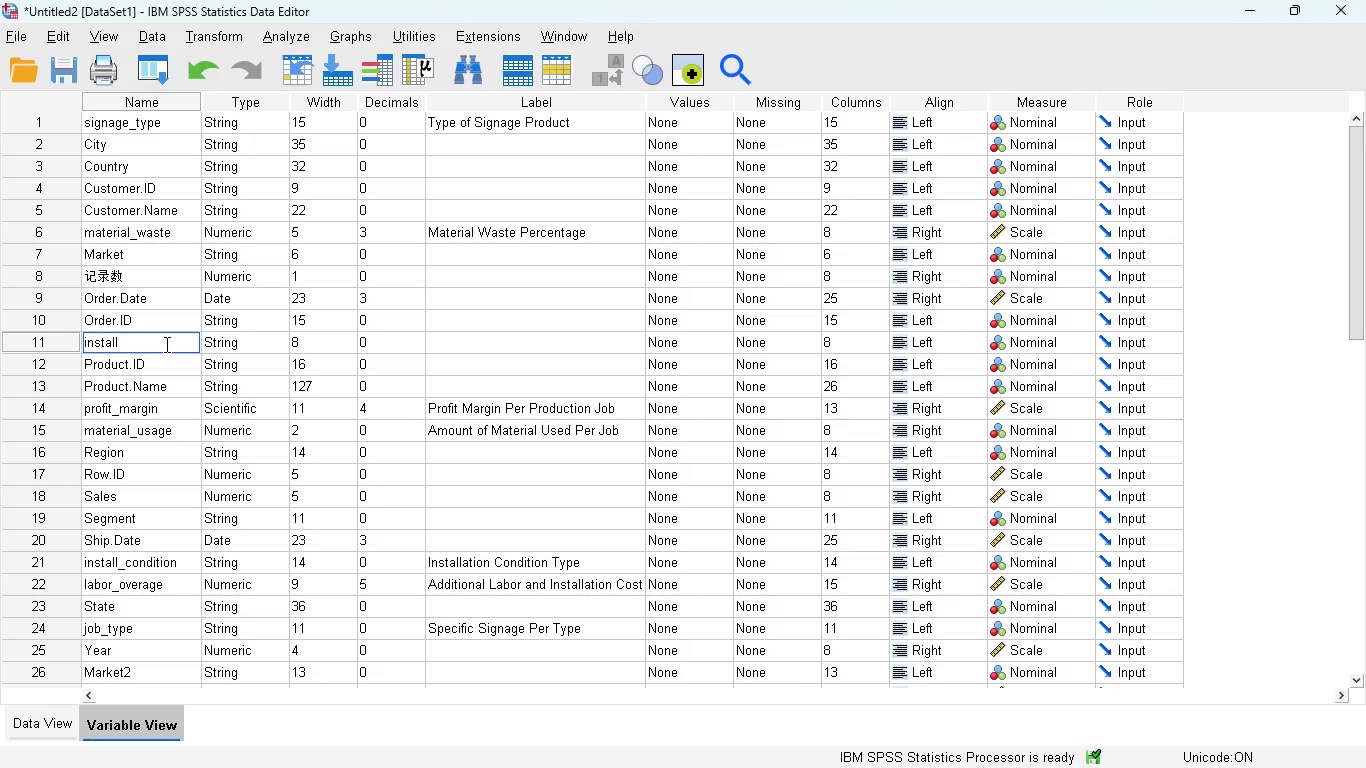 
key(Control+Z)
 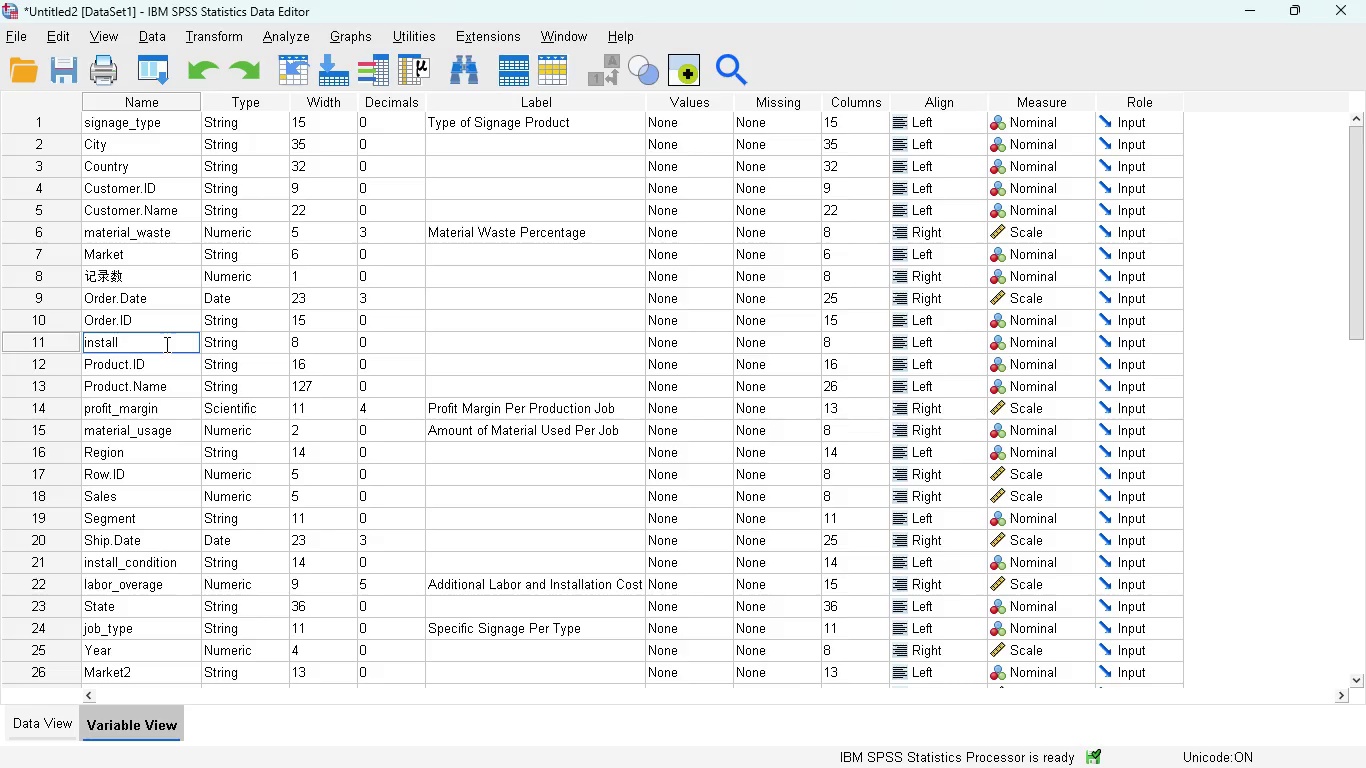 
key(Control+Y)
 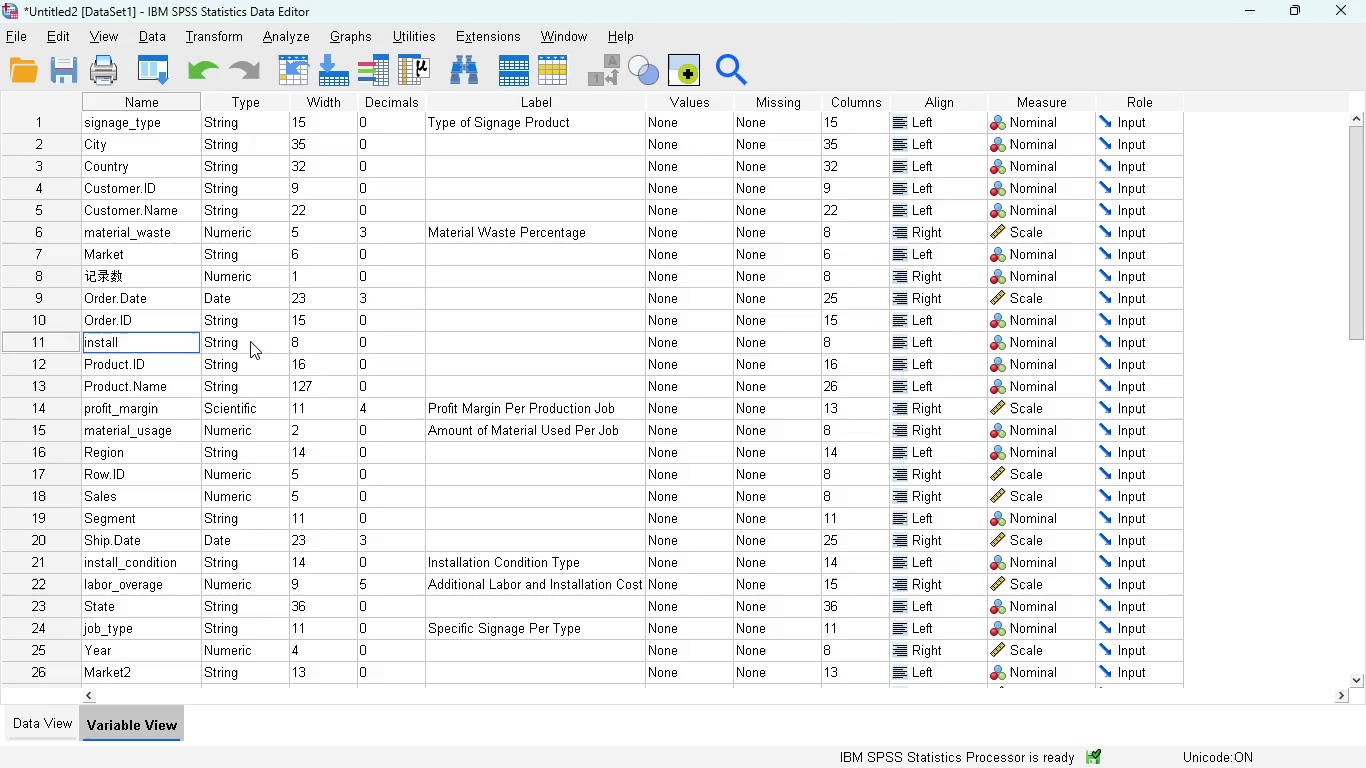 
left_click([265, 342])
 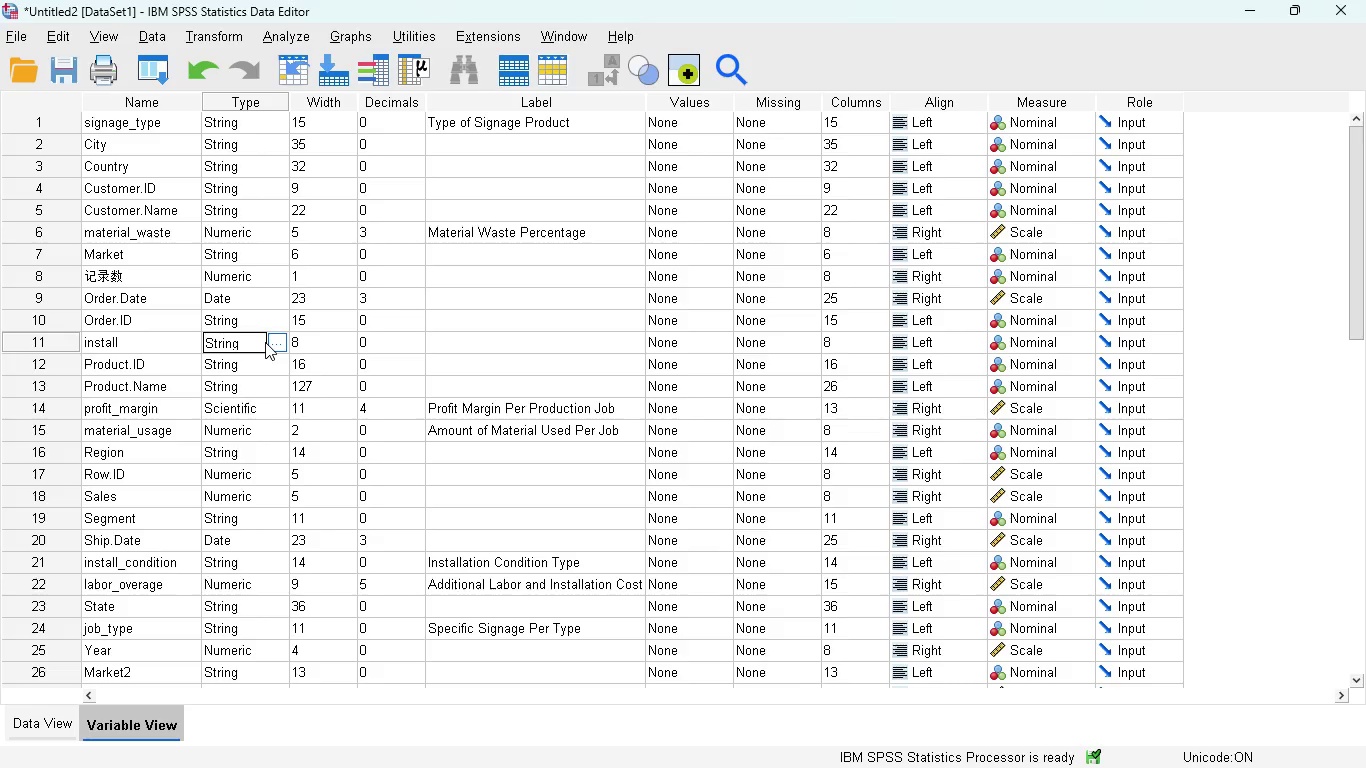 
key(Control+Z)
 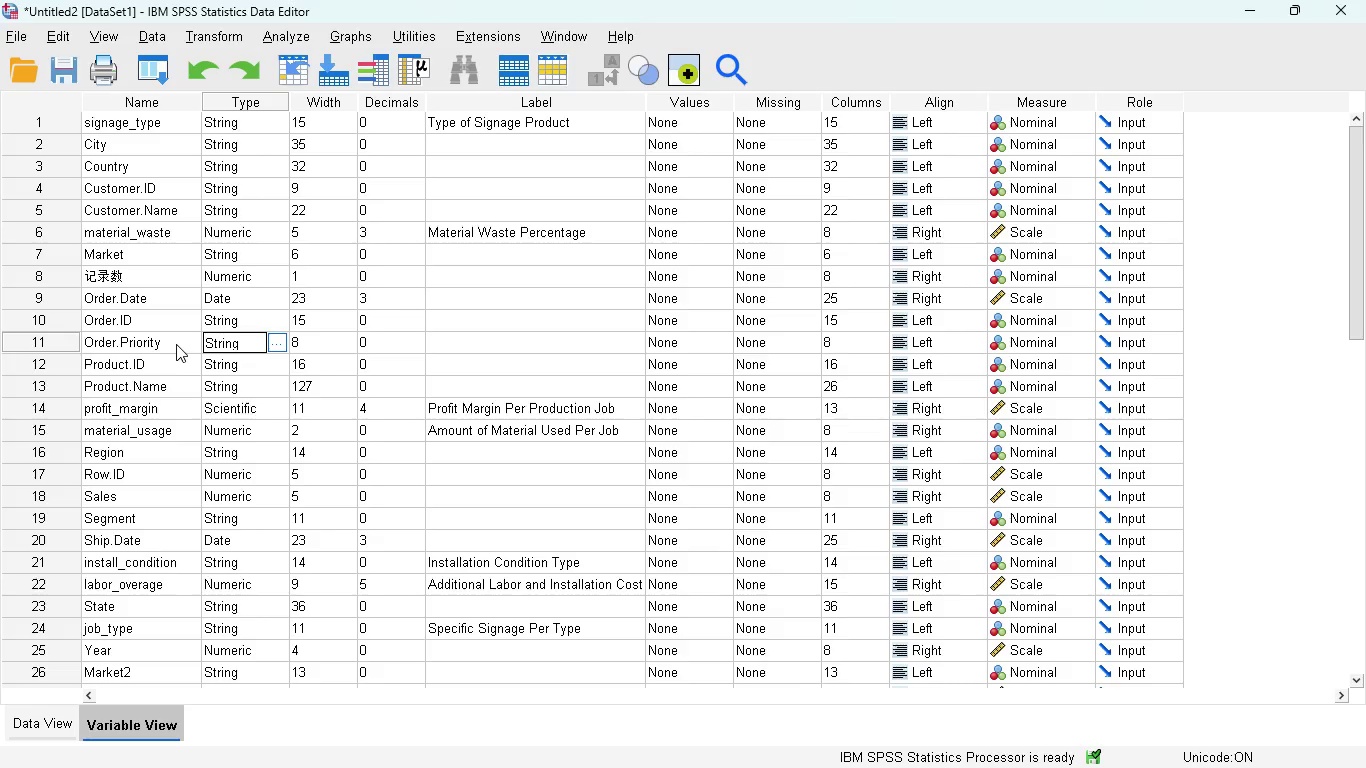 
left_click([176, 344])
 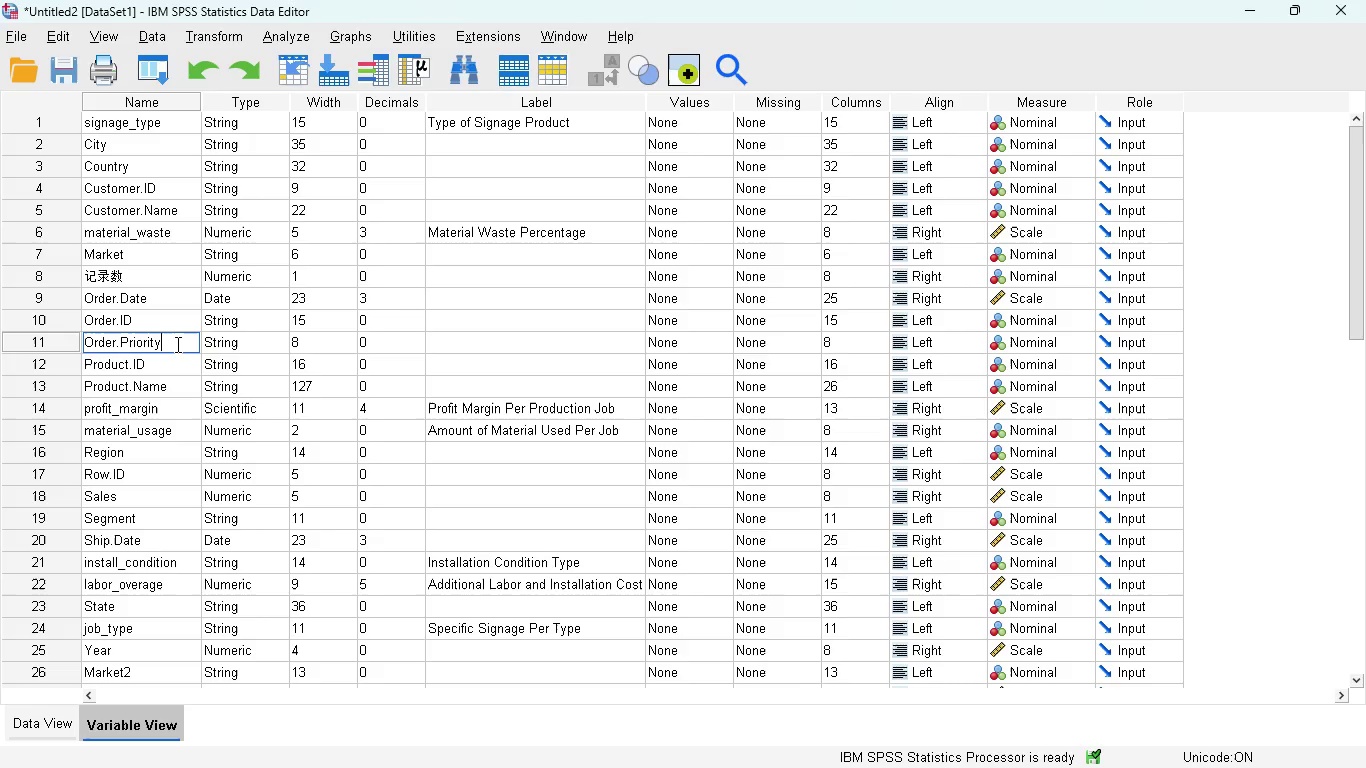 
wait(7.02)
 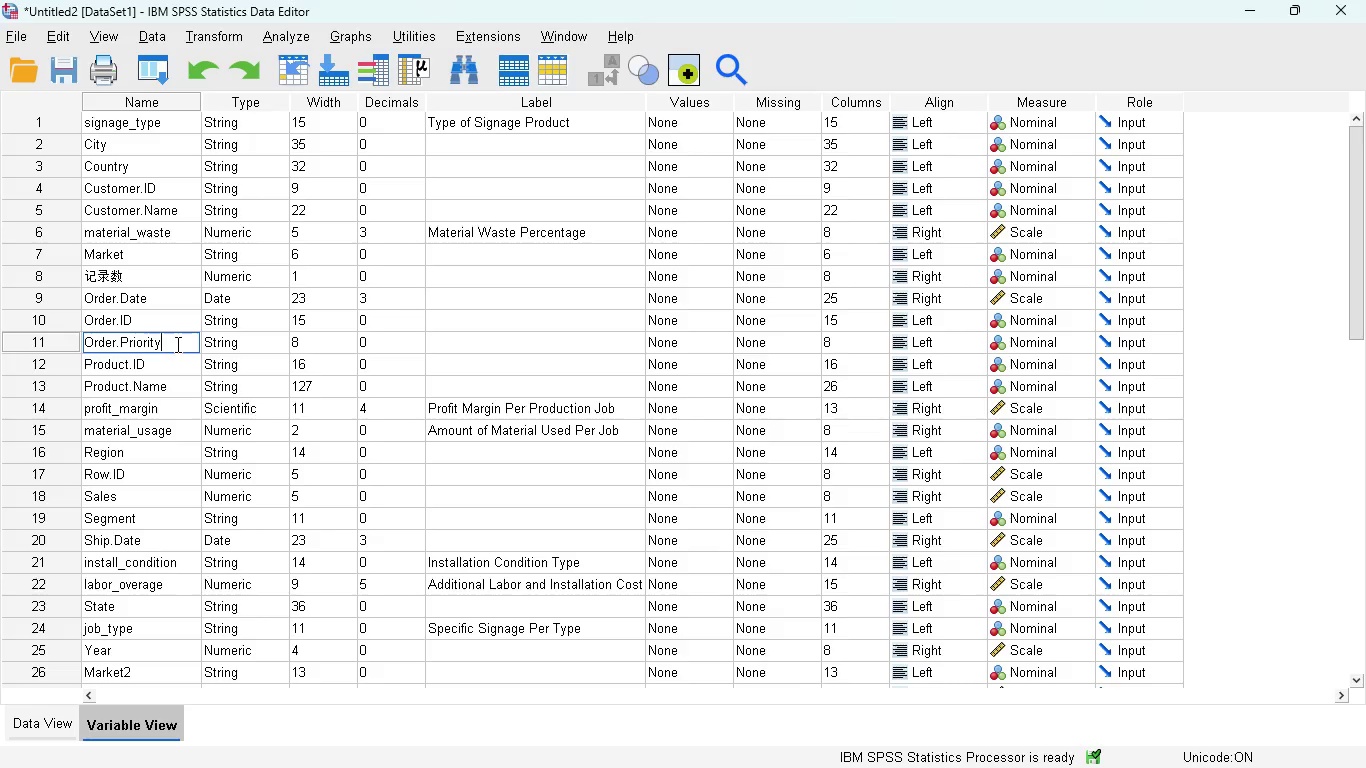 
left_click([57, 716])
 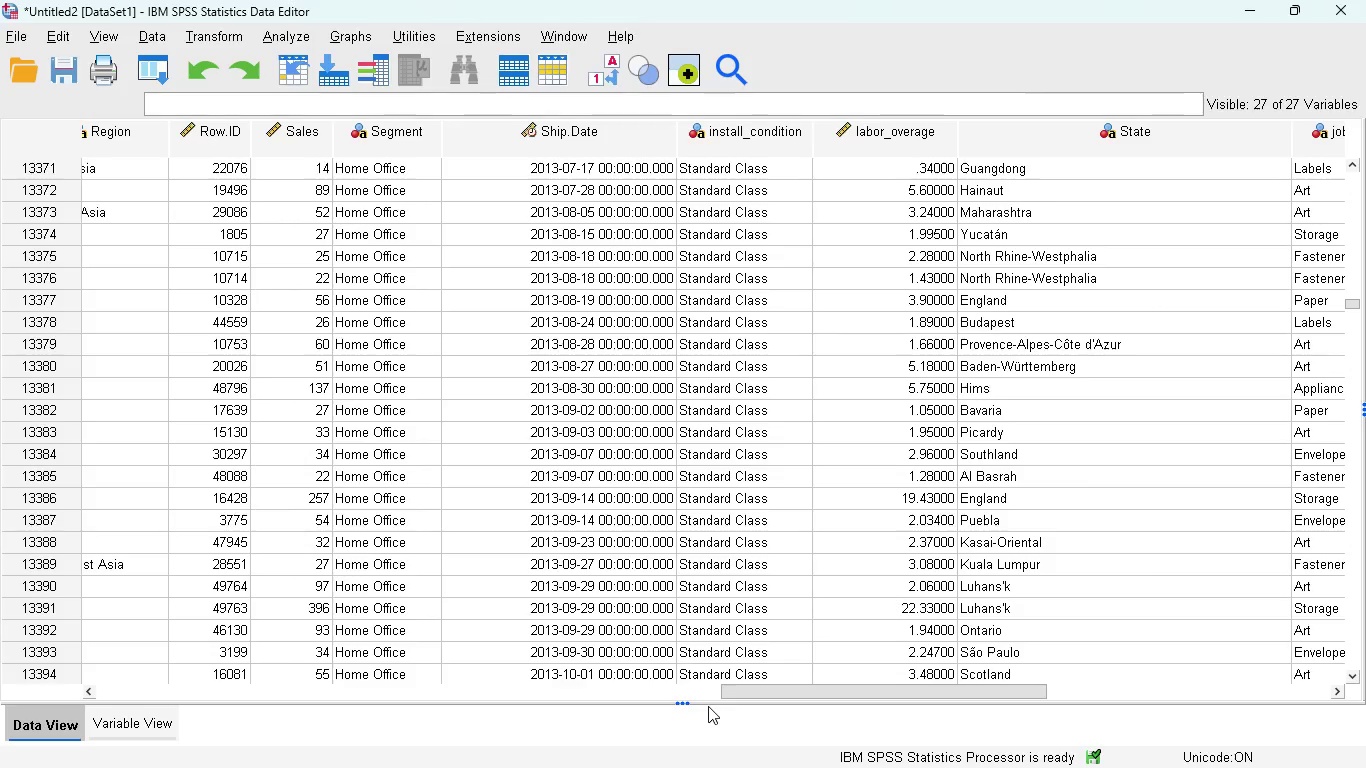 
left_click_drag(start_coordinate=[764, 689], to_coordinate=[657, 689])
 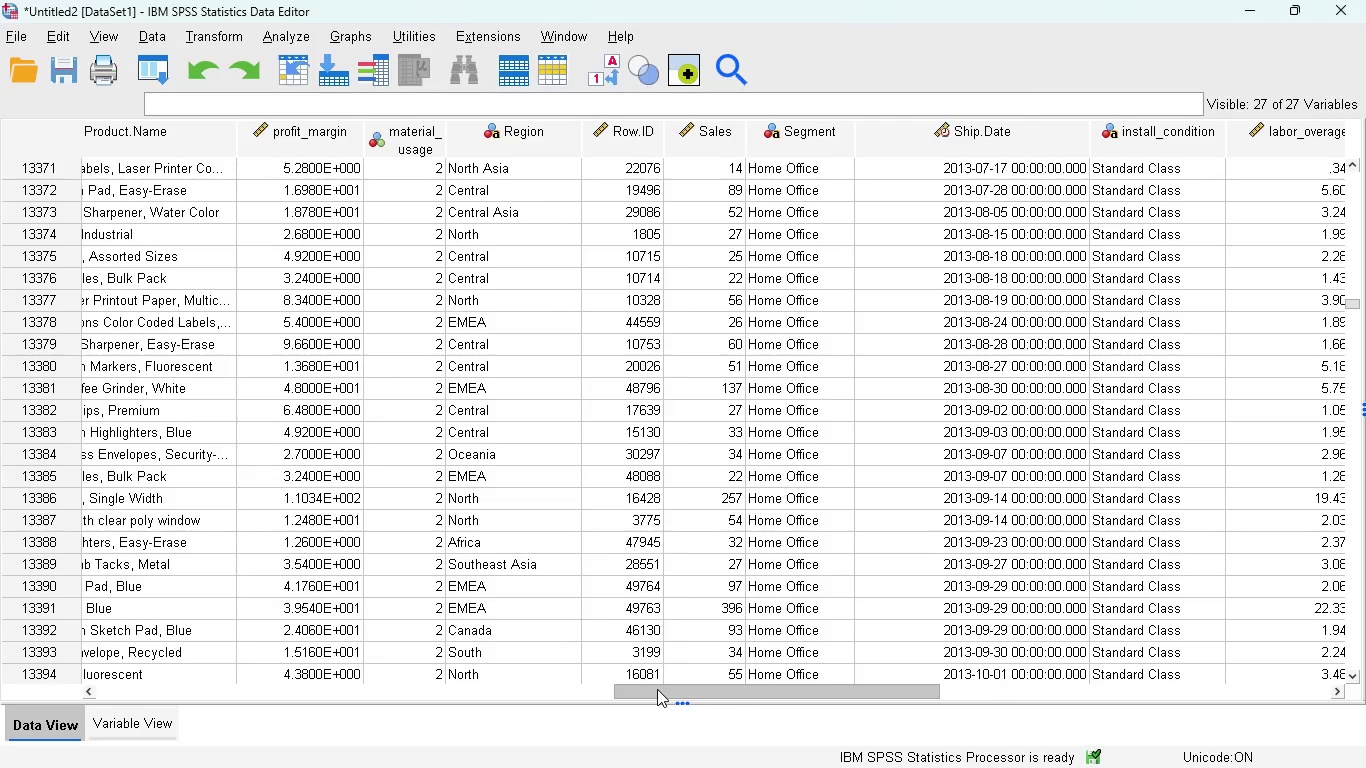 
left_click_drag(start_coordinate=[657, 689], to_coordinate=[514, 696])
 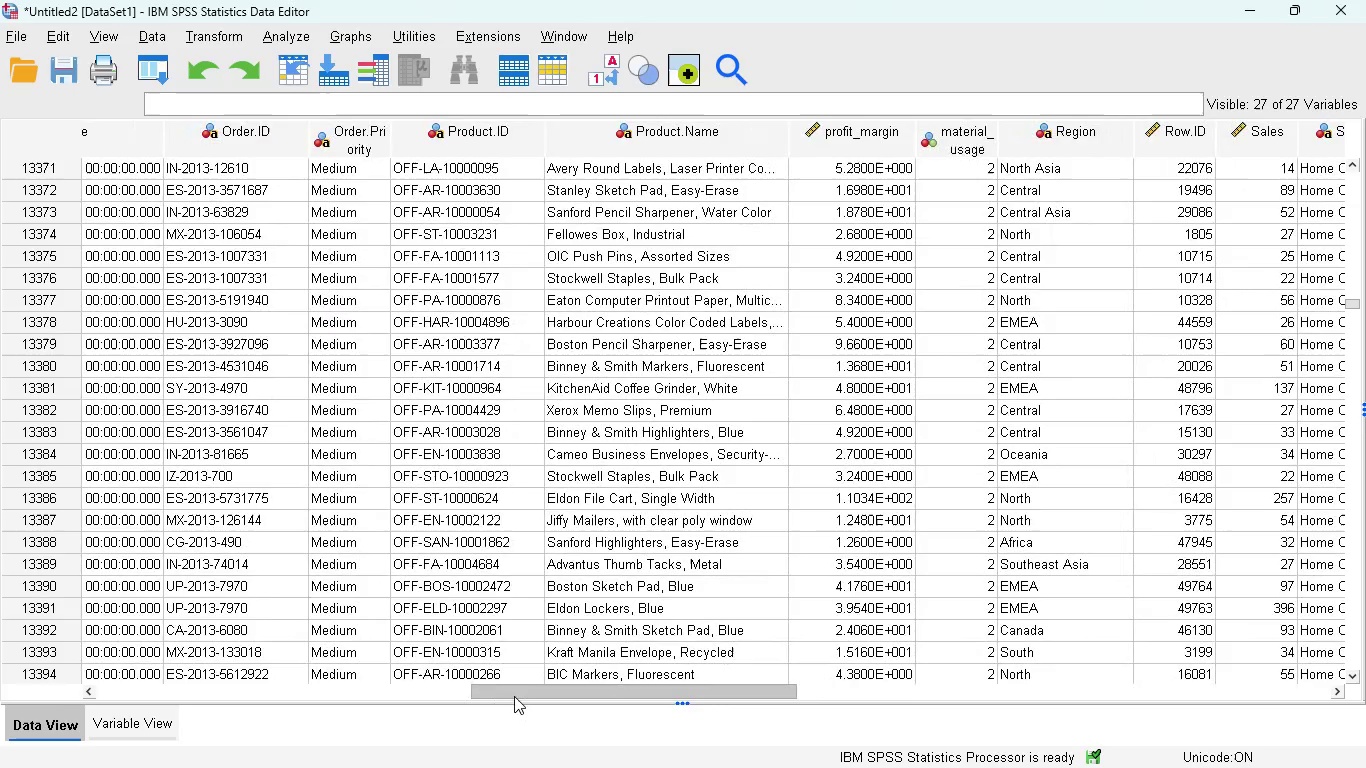 
left_click_drag(start_coordinate=[514, 696], to_coordinate=[477, 696])
 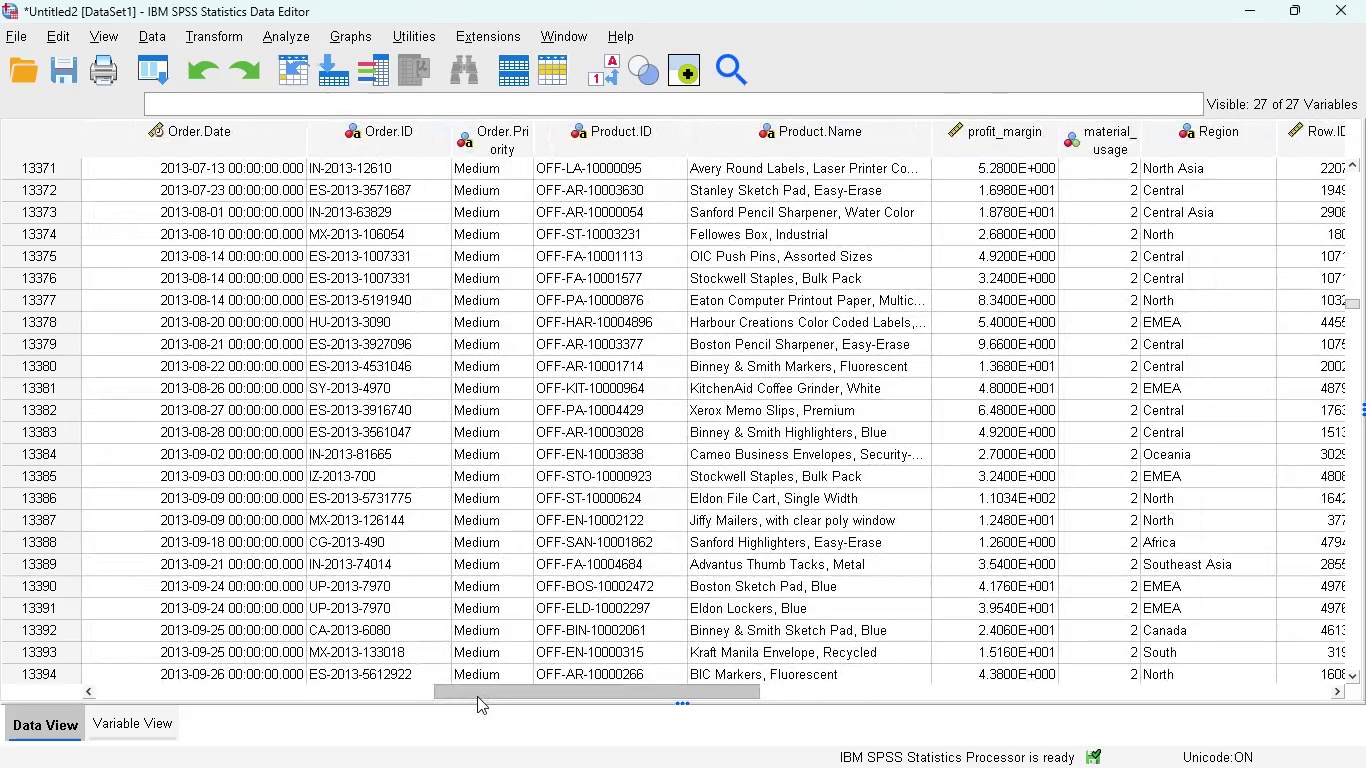 
left_click_drag(start_coordinate=[477, 696], to_coordinate=[430, 697])
 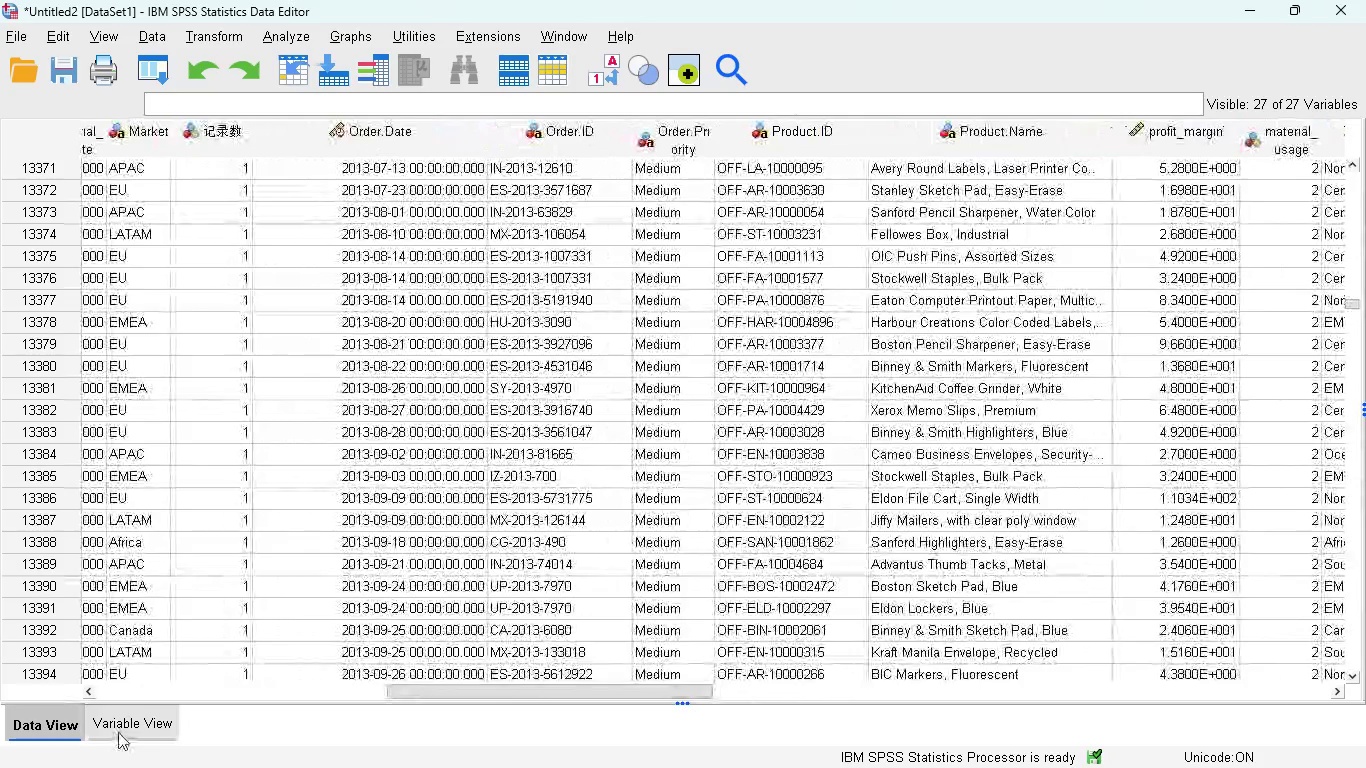 
left_click([118, 732])
 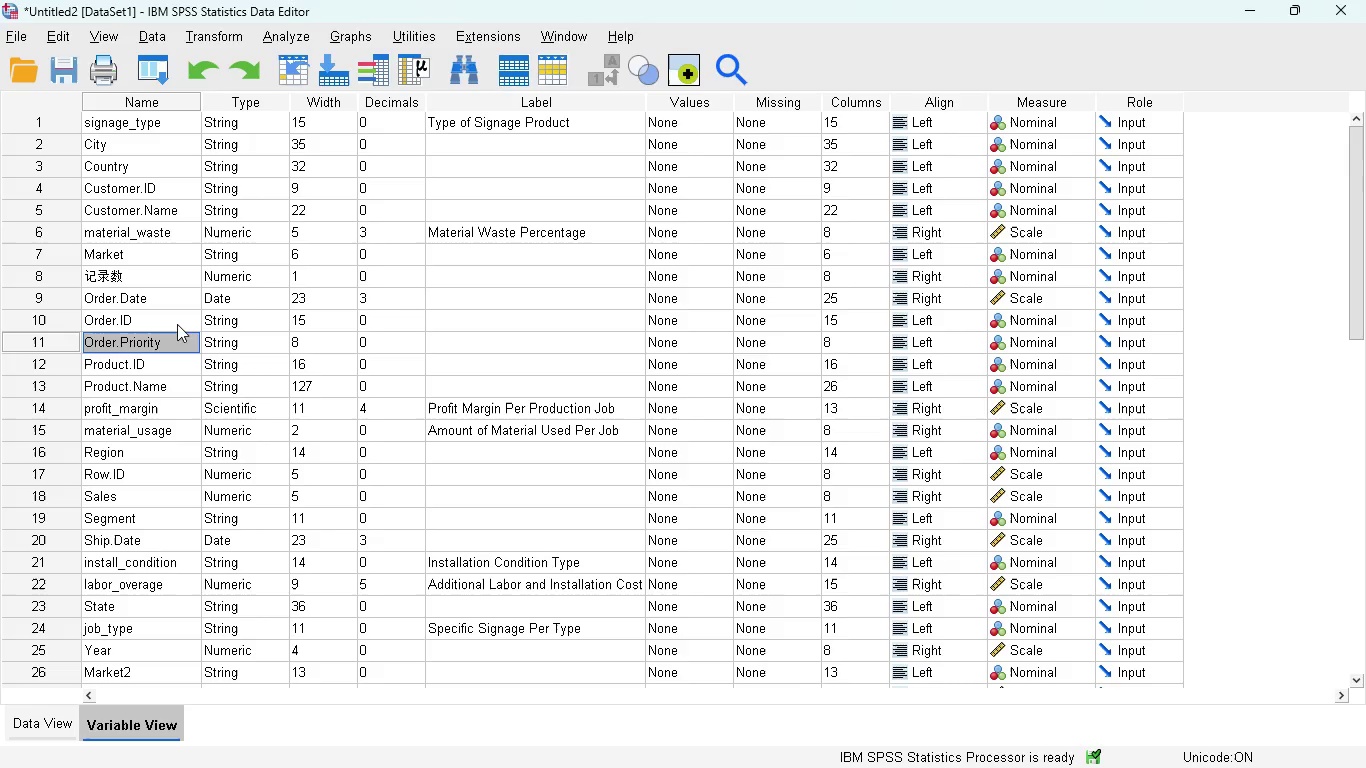 
wait(93.72)
 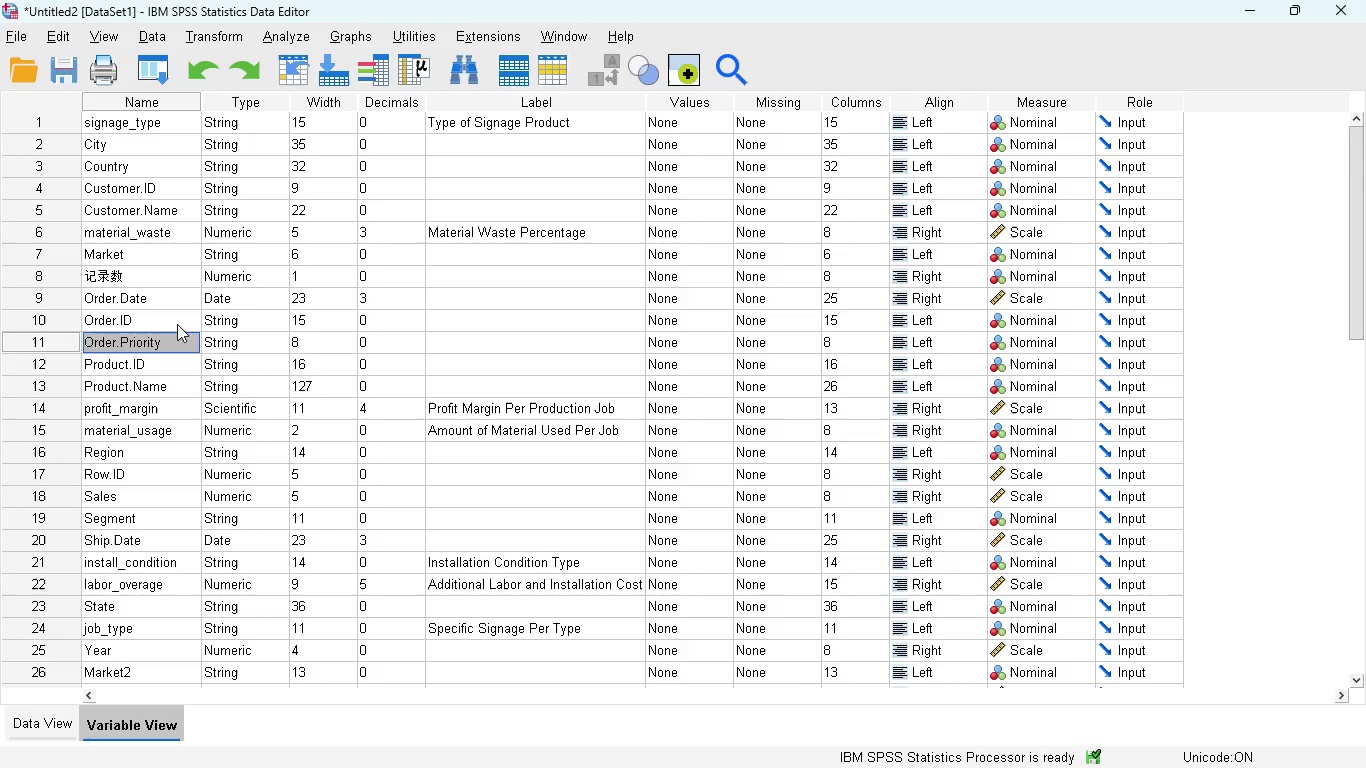 
left_click([917, 739])